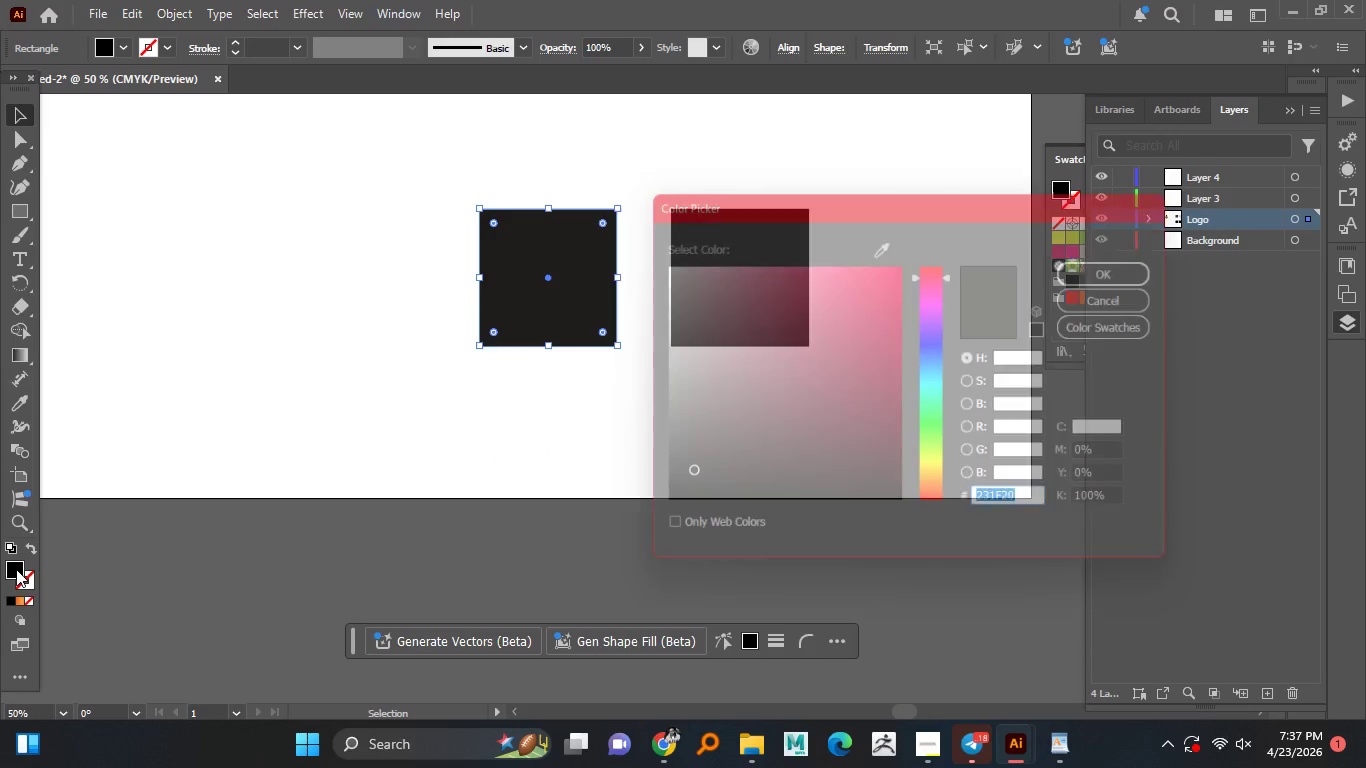 
double_click([16, 569])
 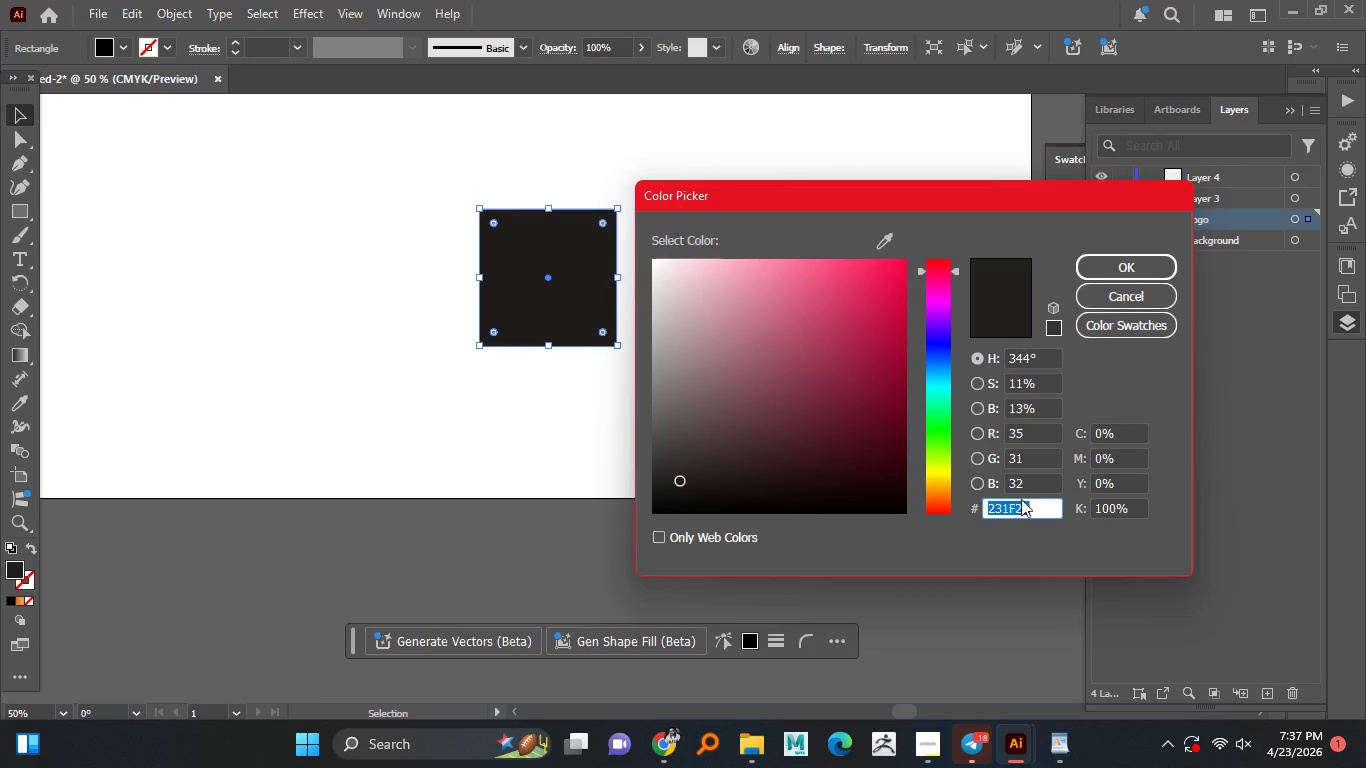 
wait(5.7)
 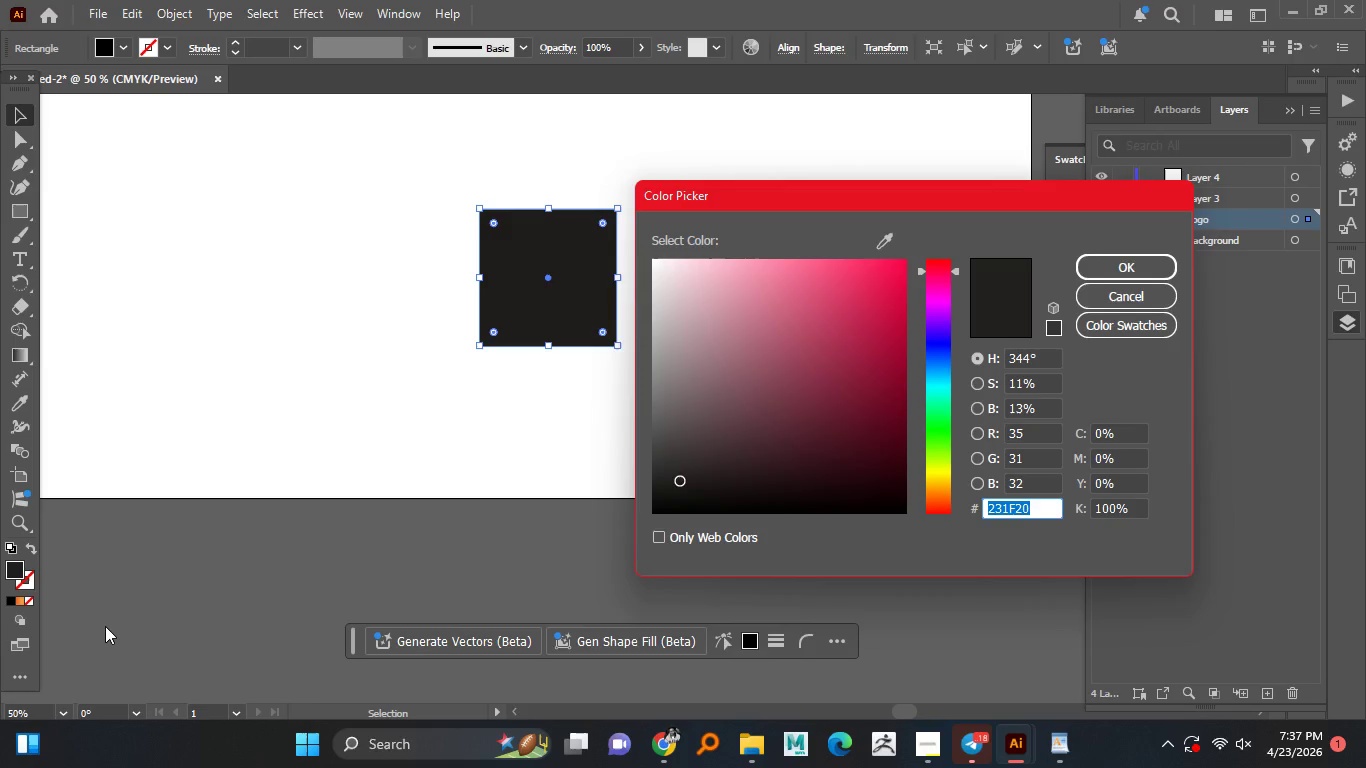 
left_click([1115, 439])
 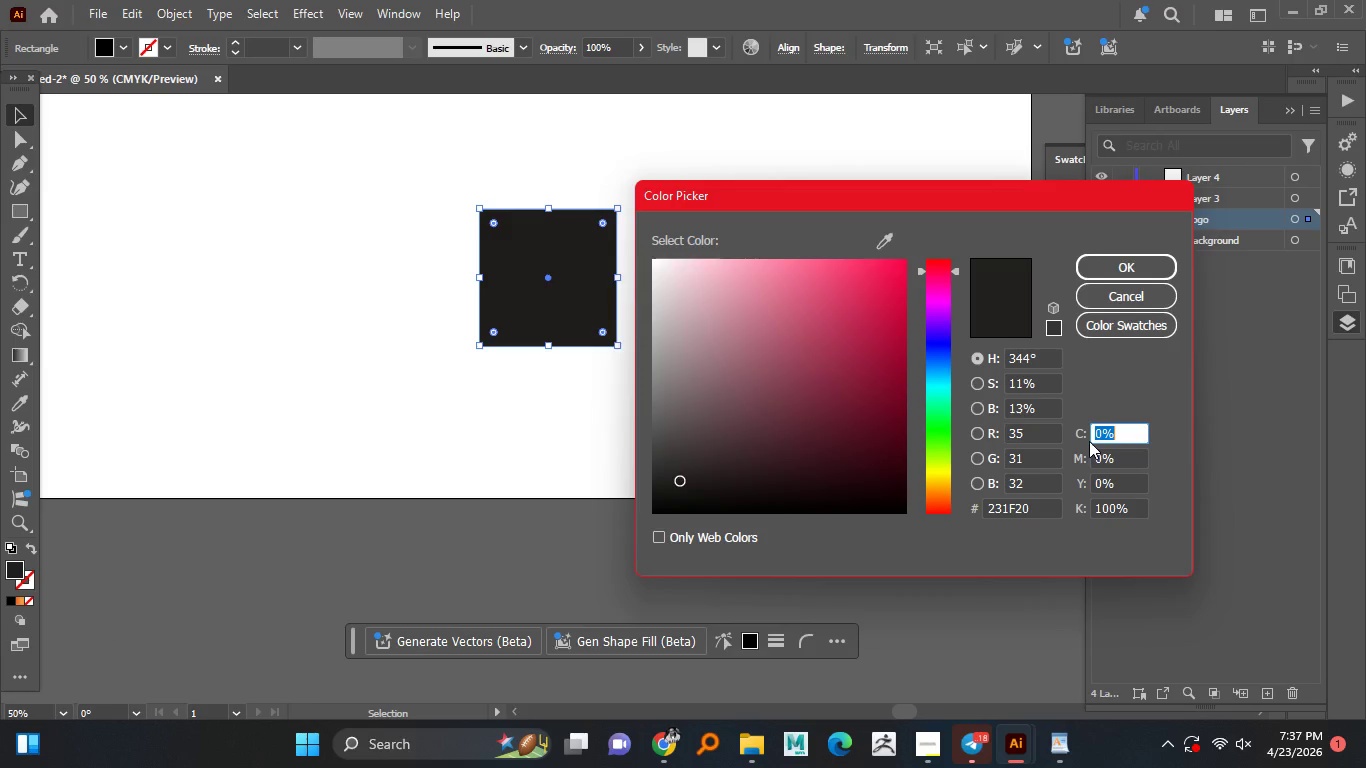 
key(Control+A)
 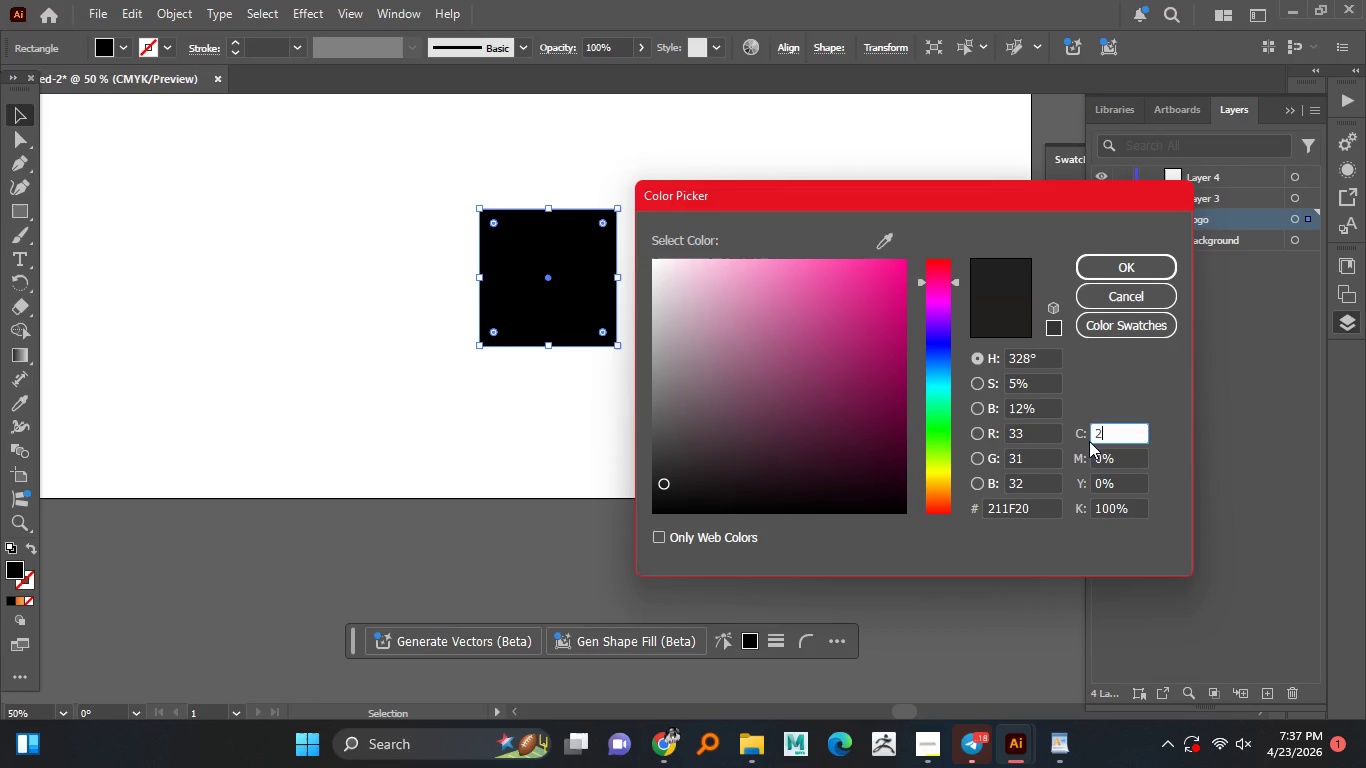 
key(Numpad2)
 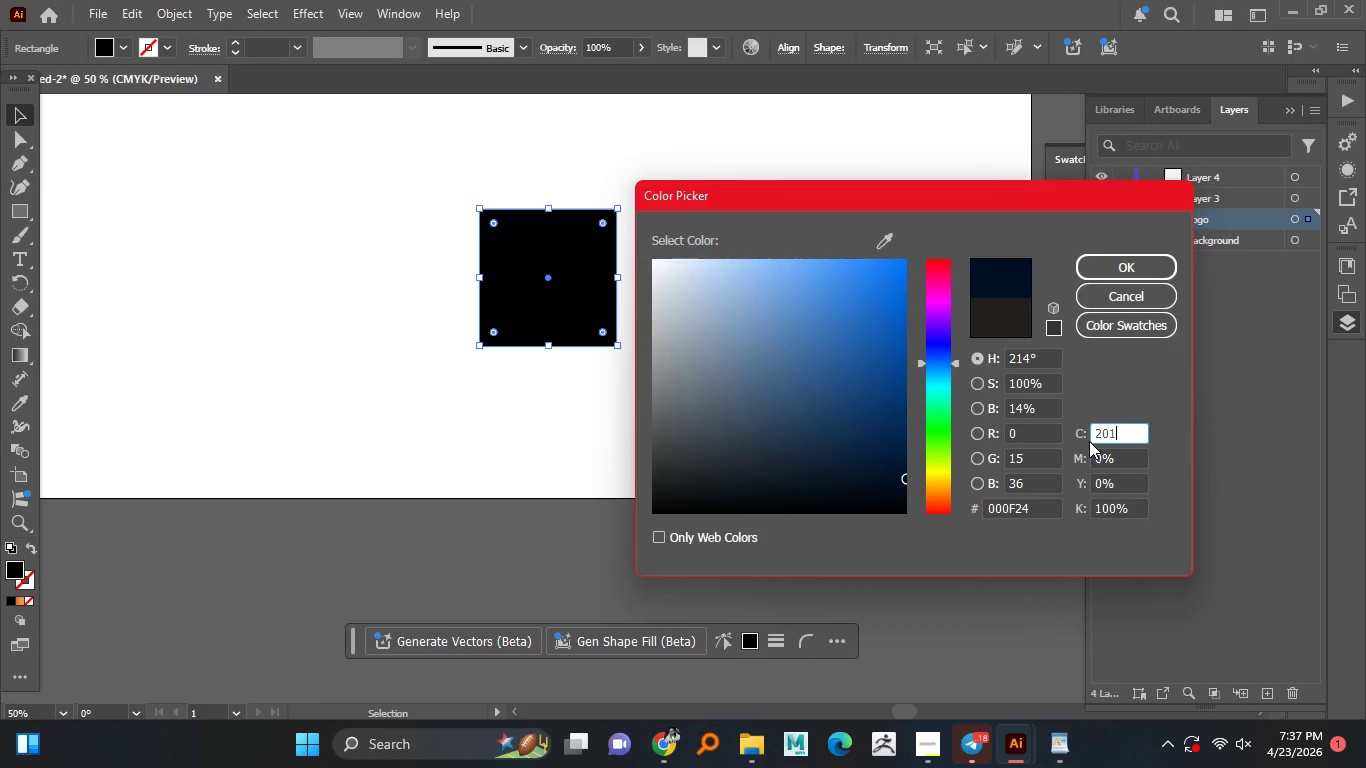 
key(Numpad0)
 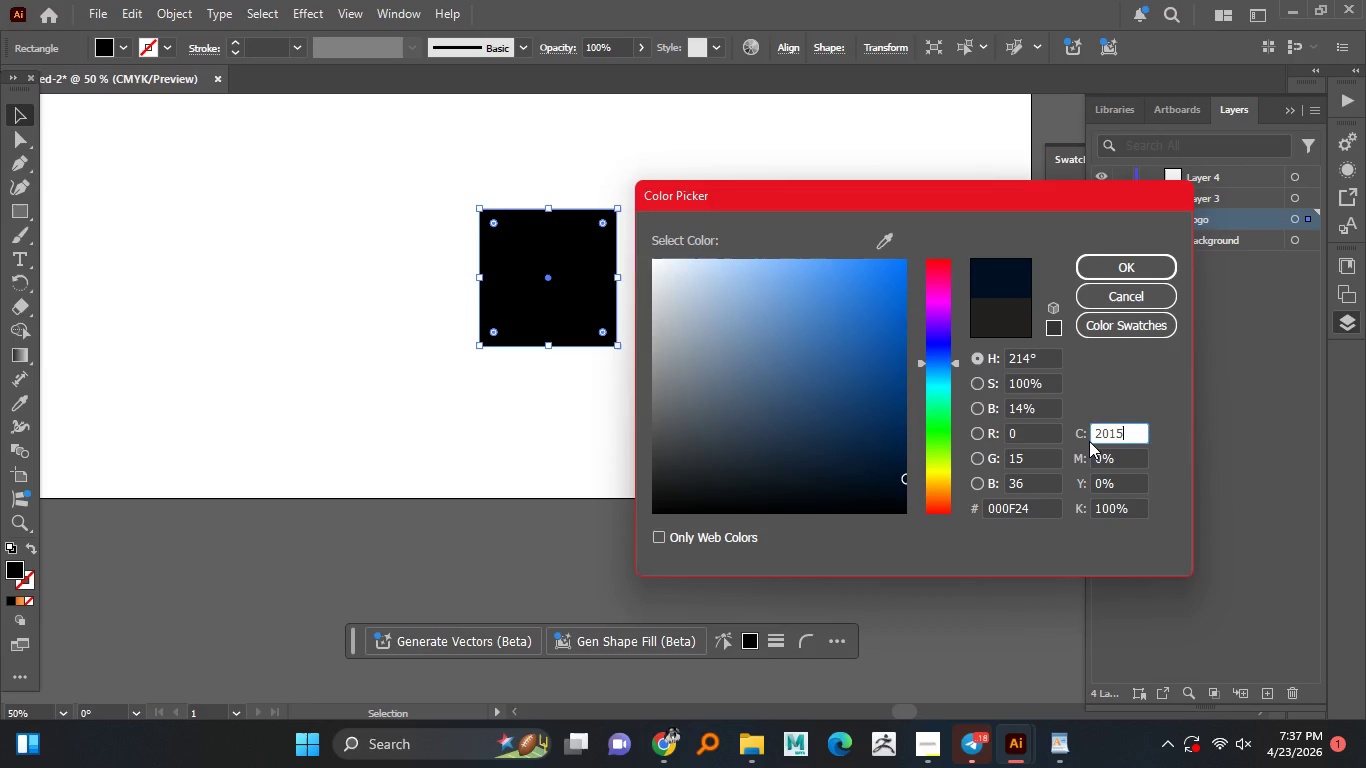 
key(CapsLock)
 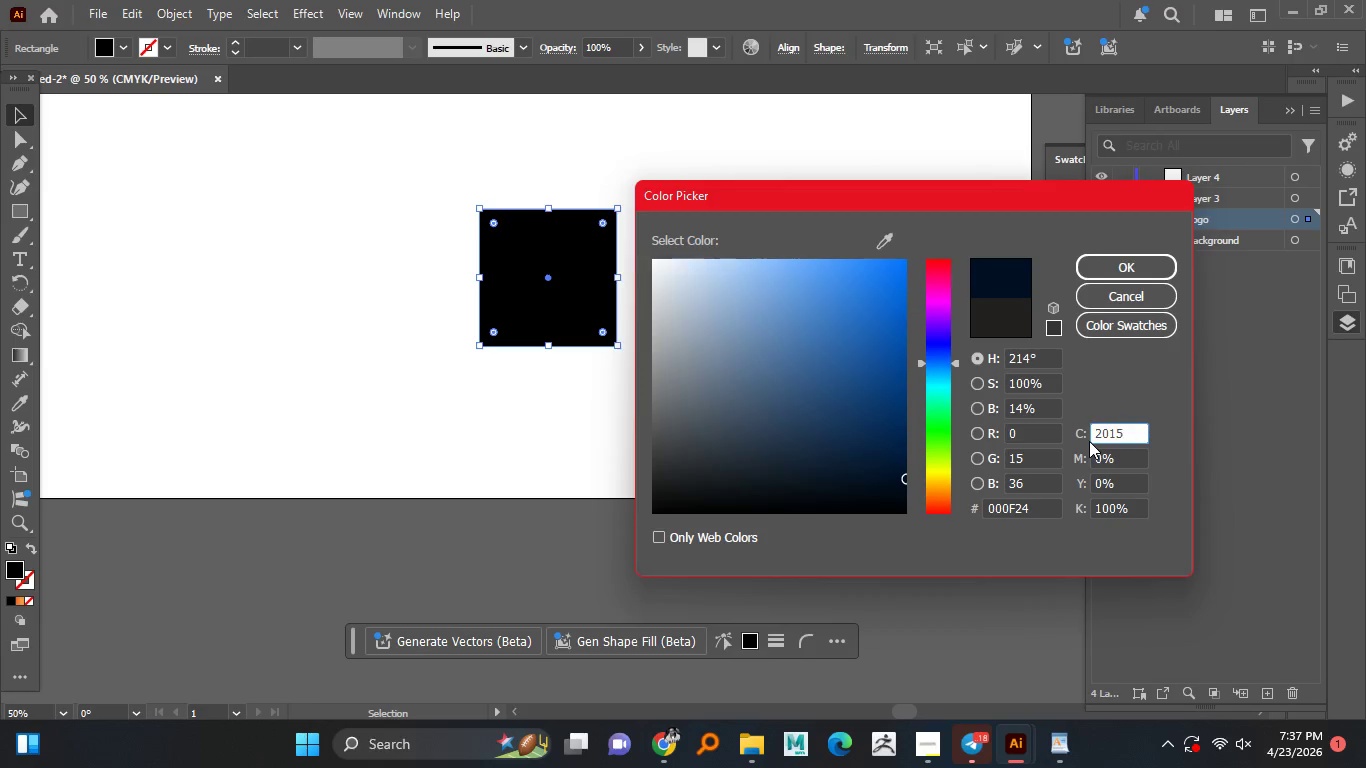 
key(Numpad1)
 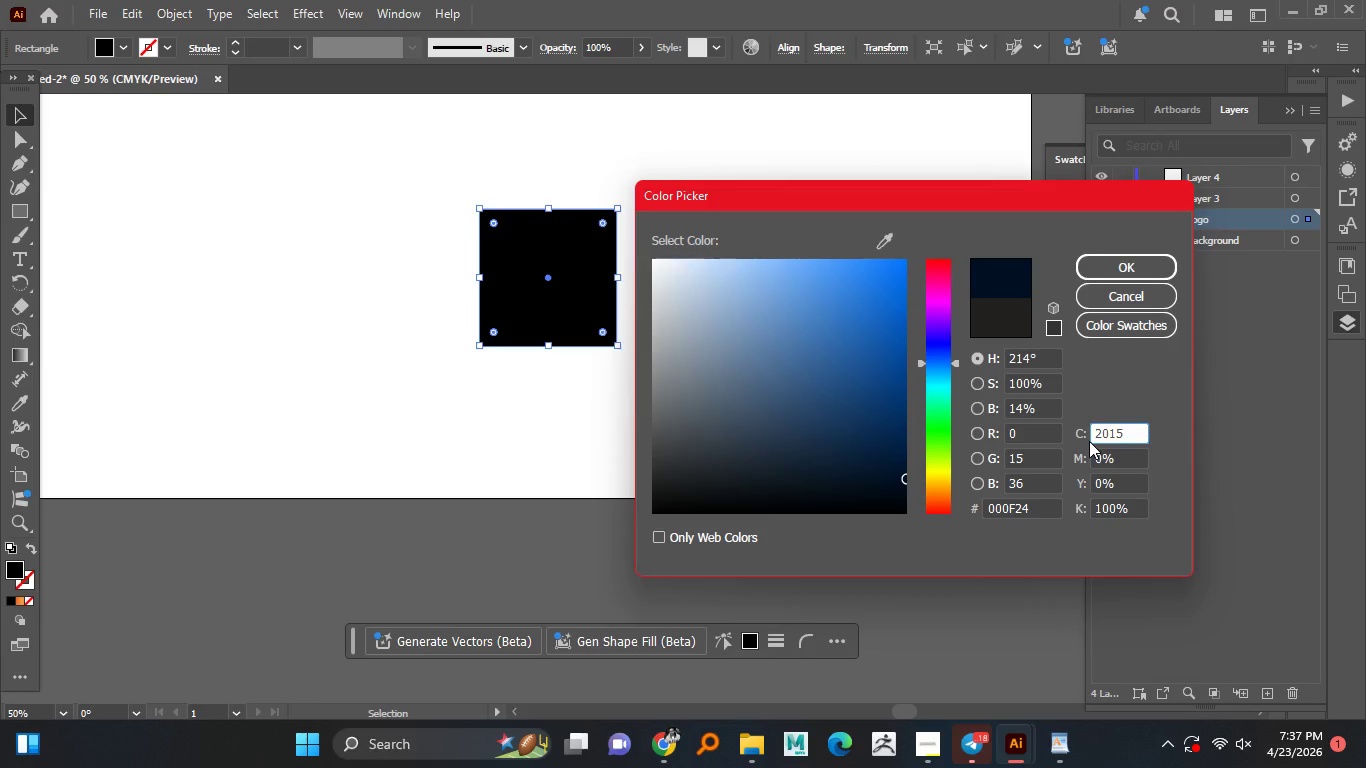 
key(Numpad5)
 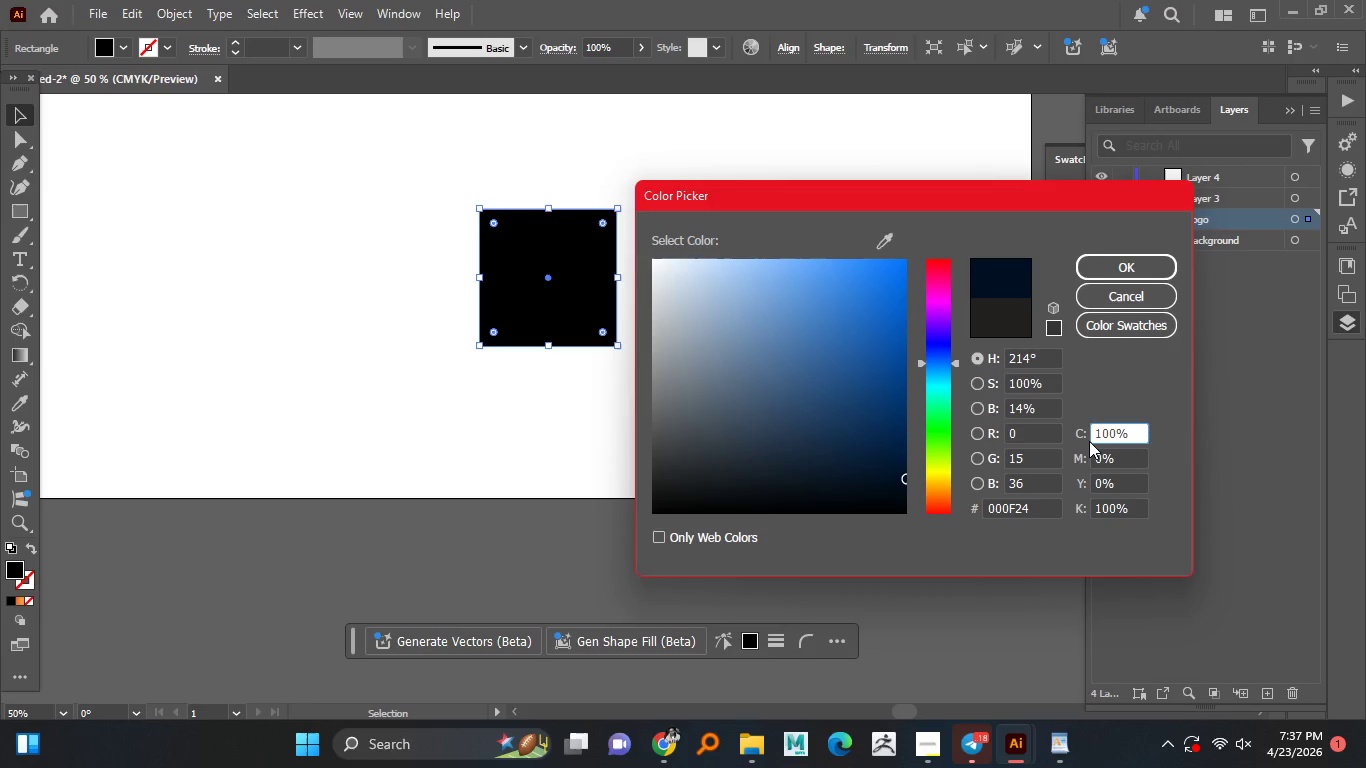 
key(Control+Z)
 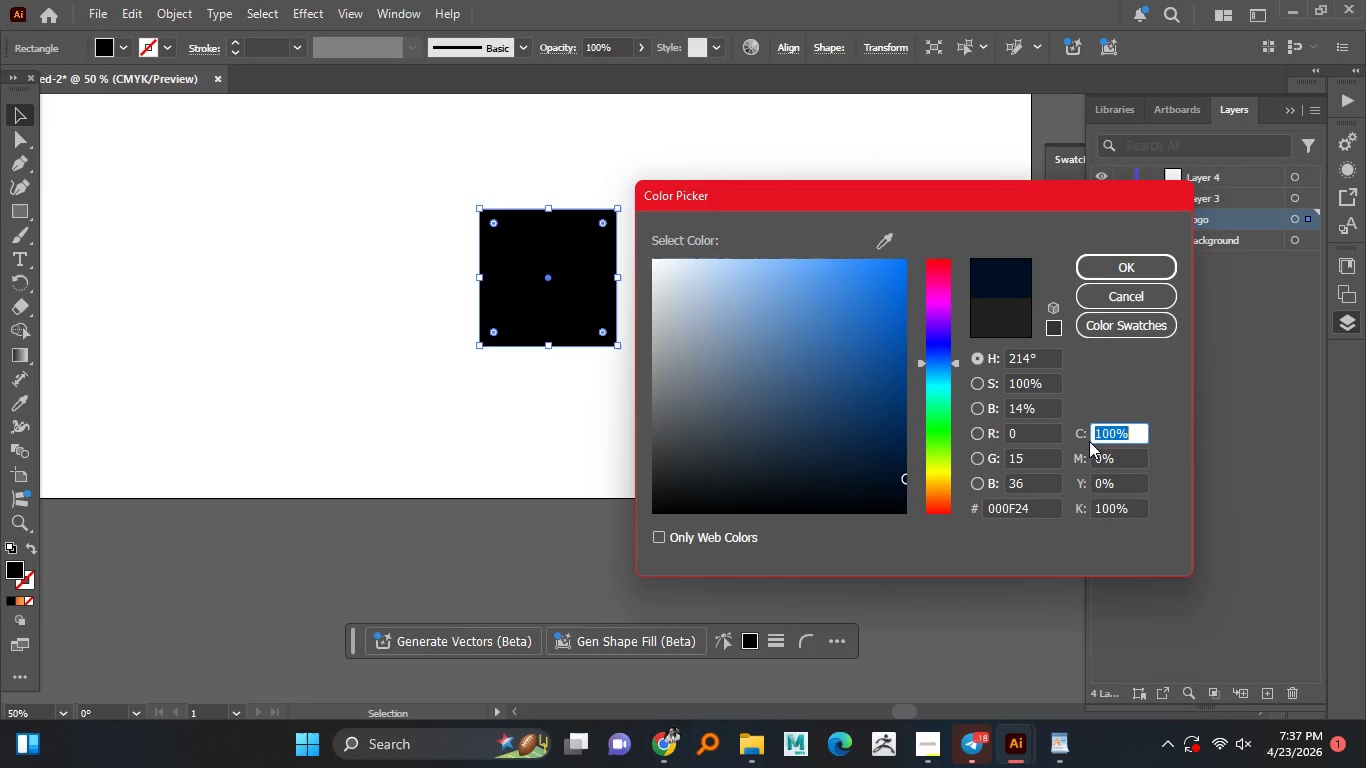 
key(Control+A)
 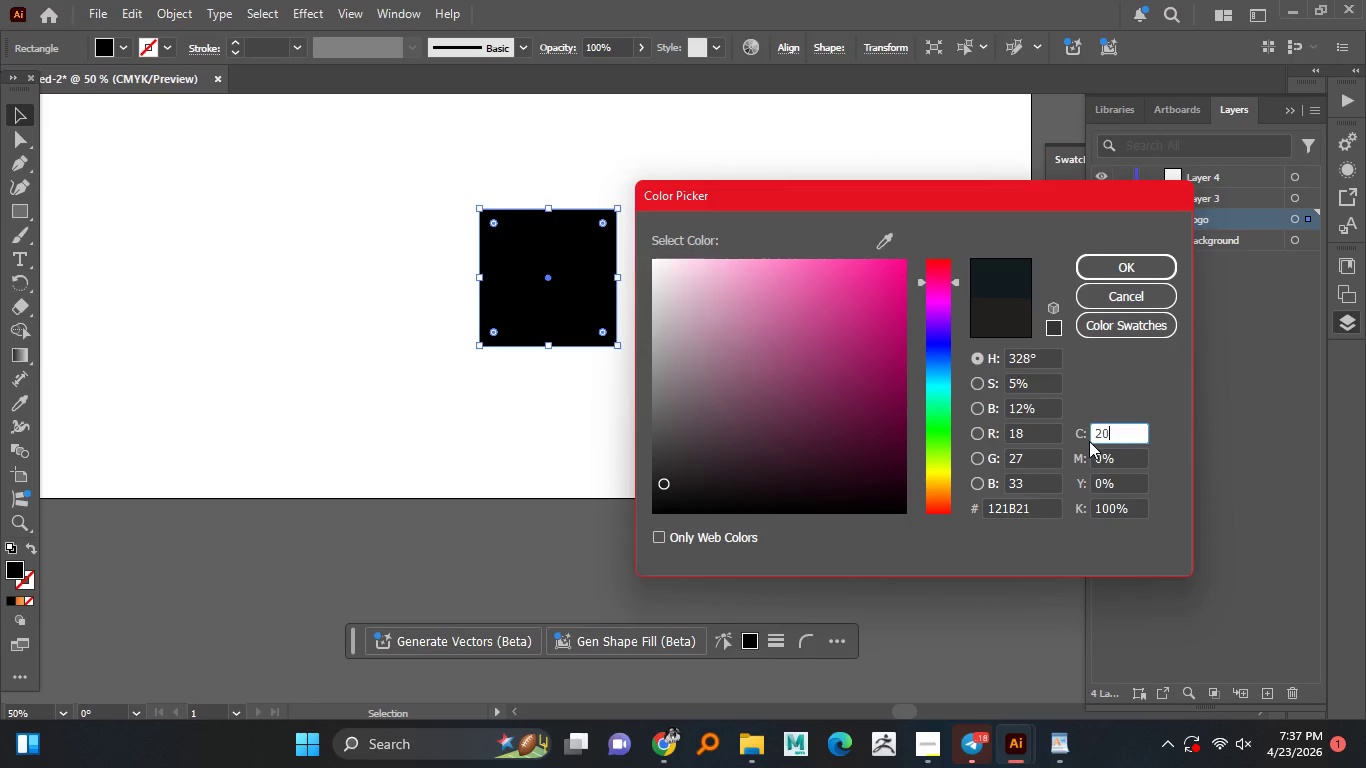 
key(Numpad2)
 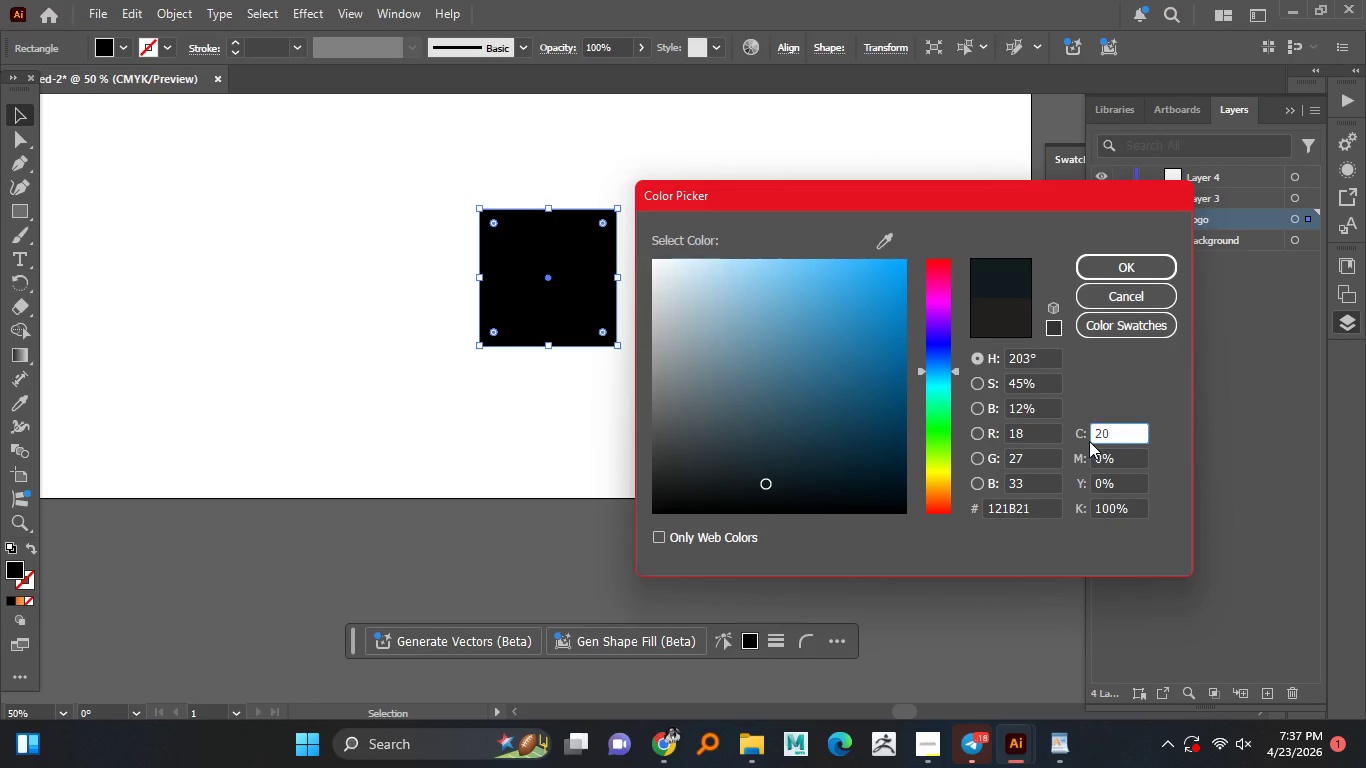 
key(Numpad0)
 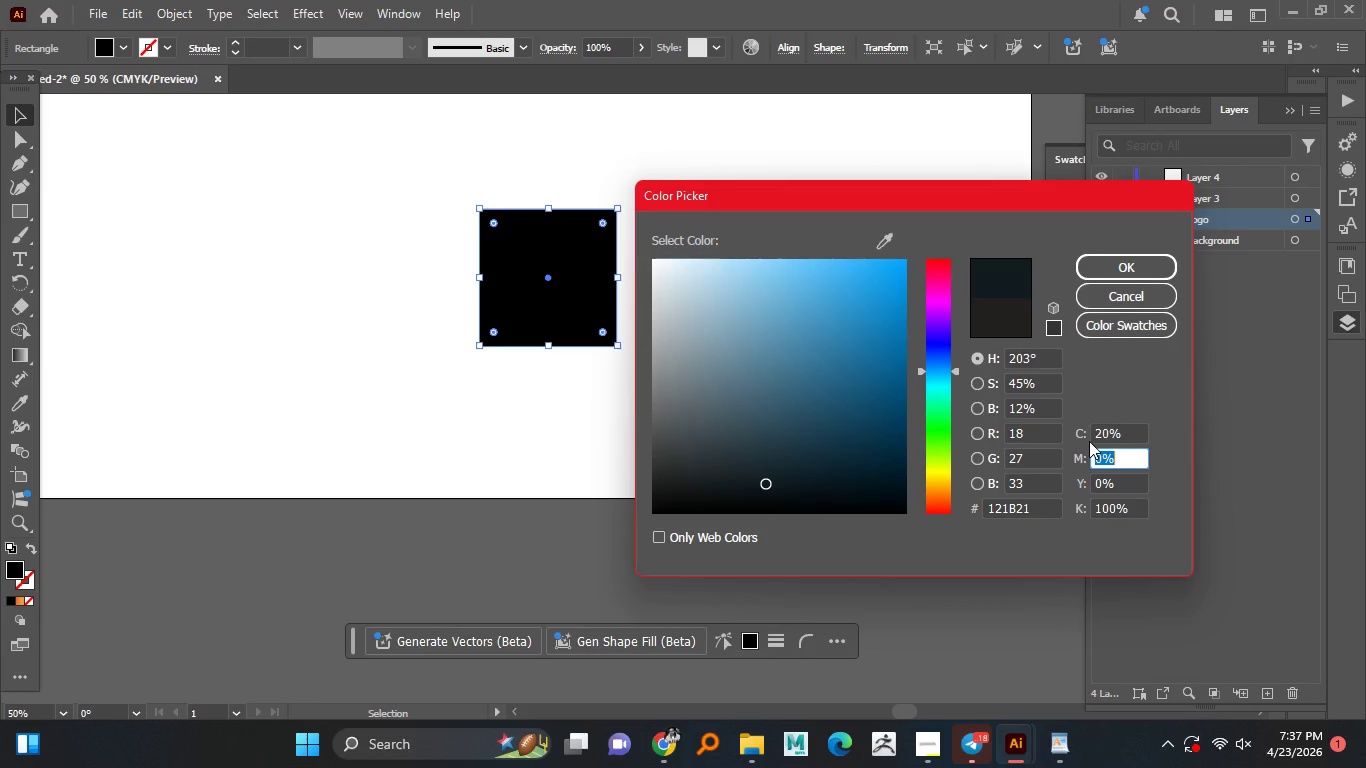 
key(CapsLock)
 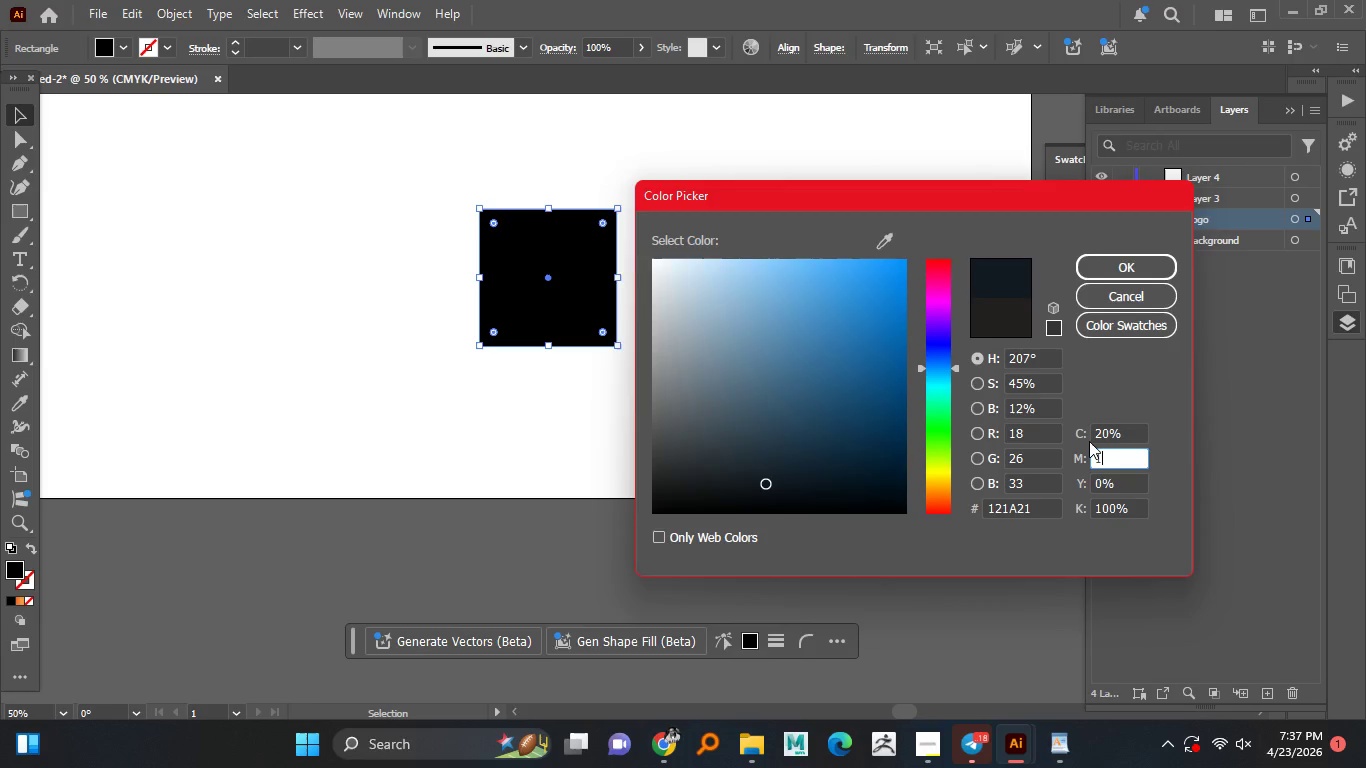 
key(Tab)
 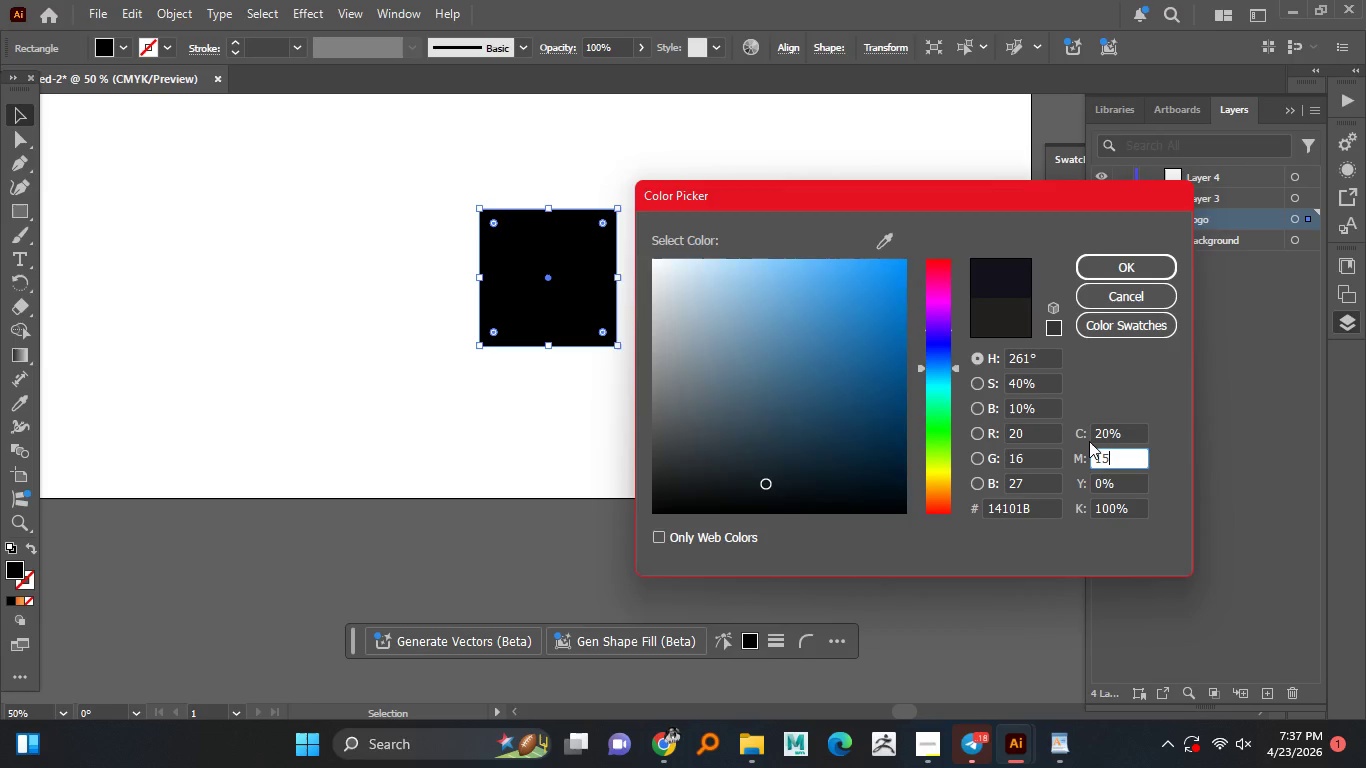 
key(Numpad1)
 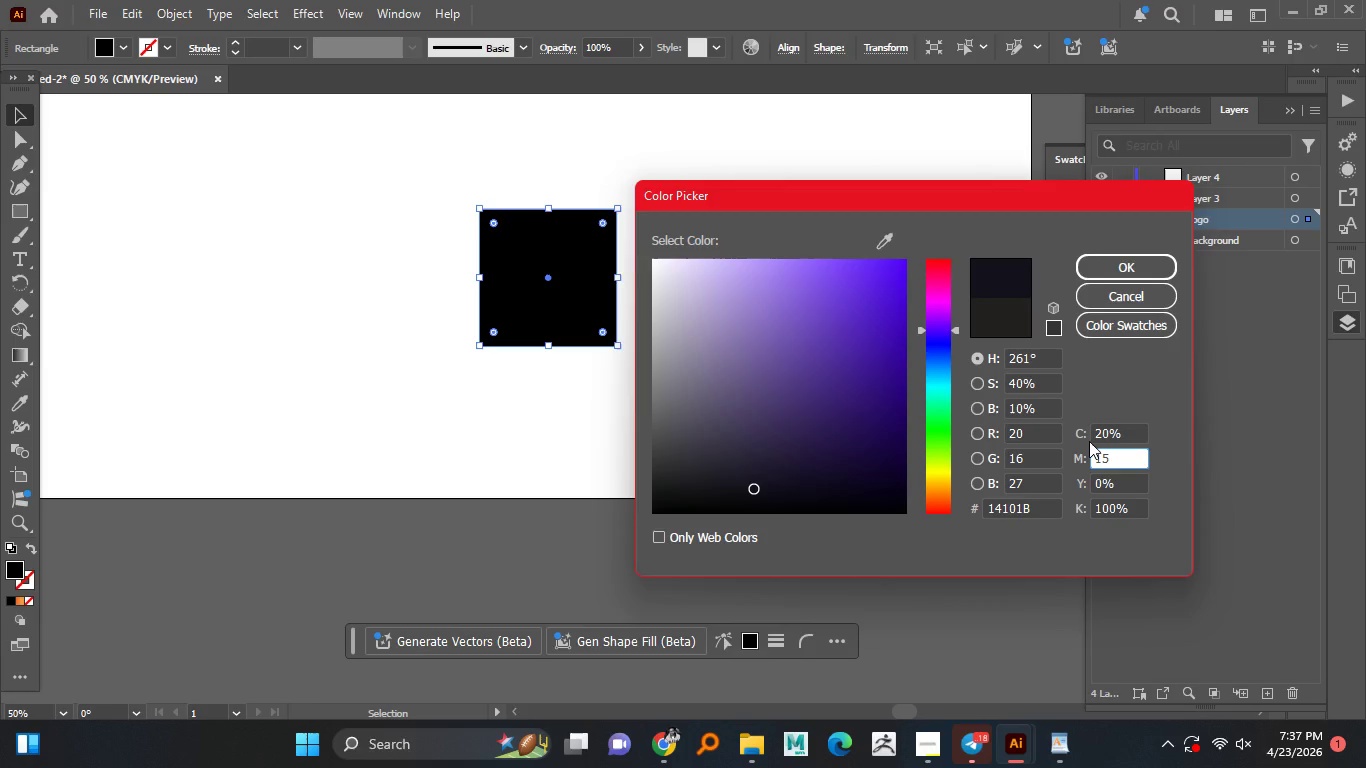 
key(Numpad5)
 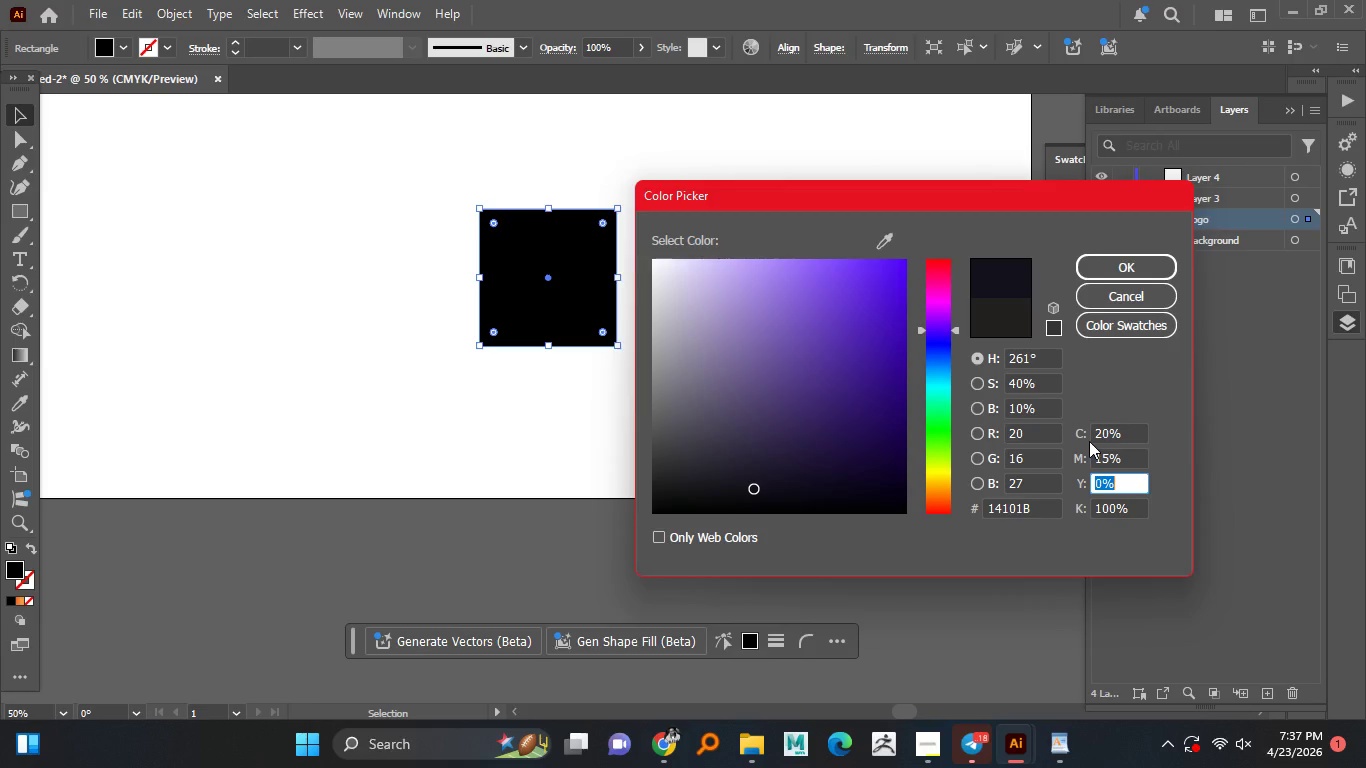 
key(Tab)
 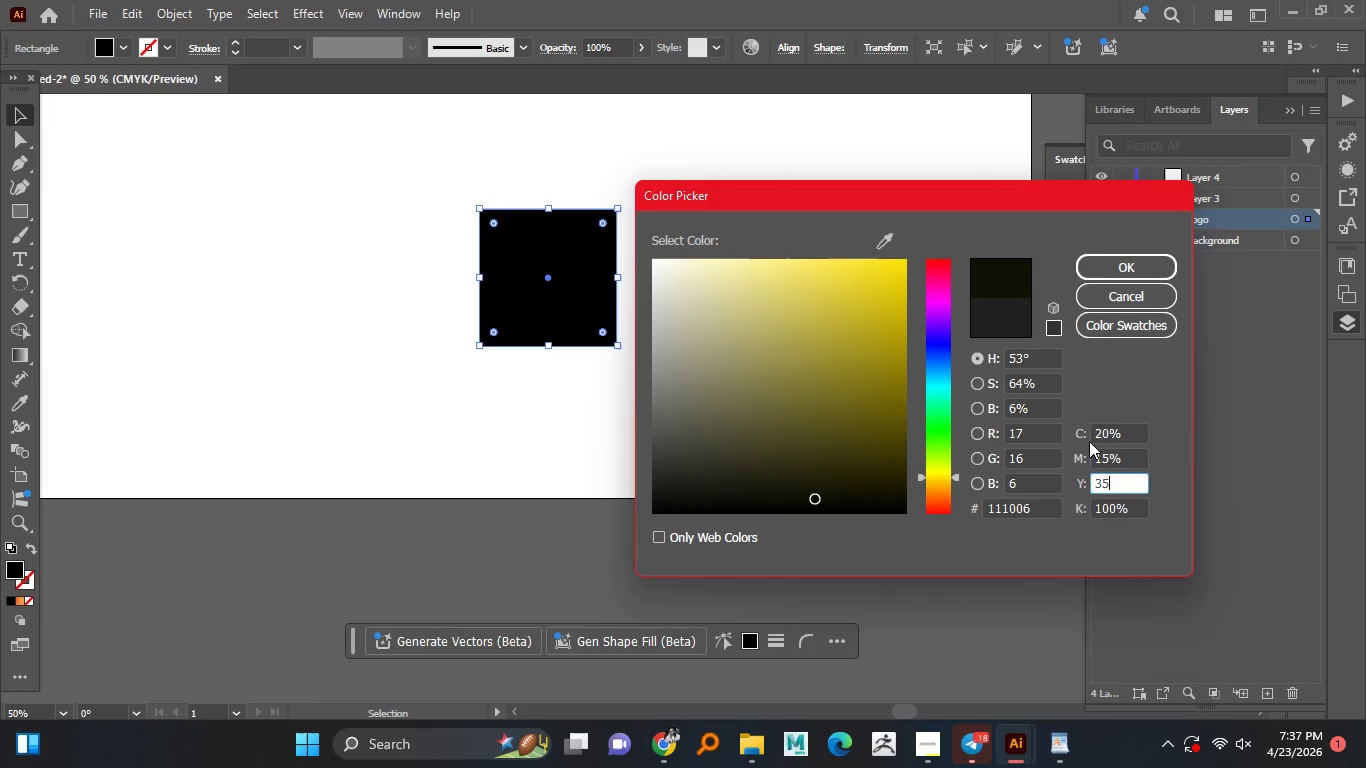 
key(Numpad3)
 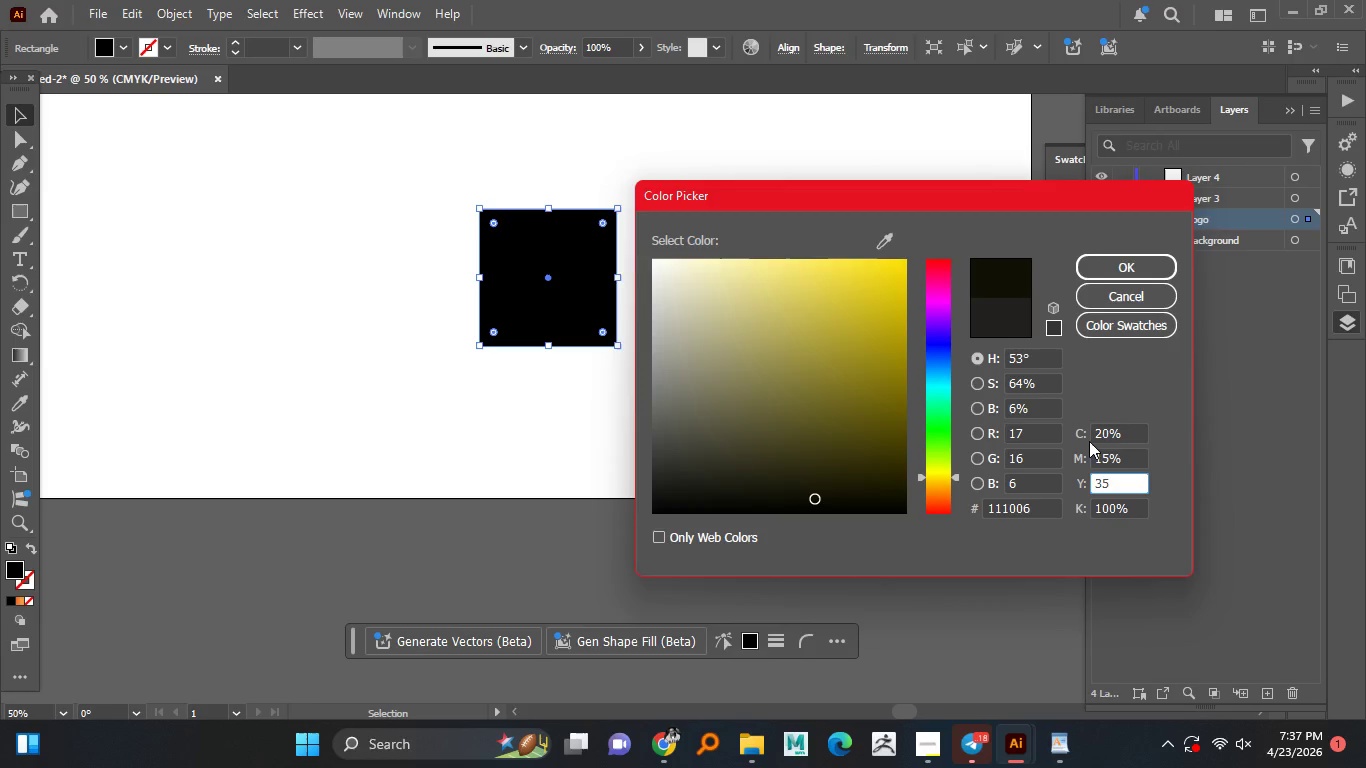 
key(Numpad5)
 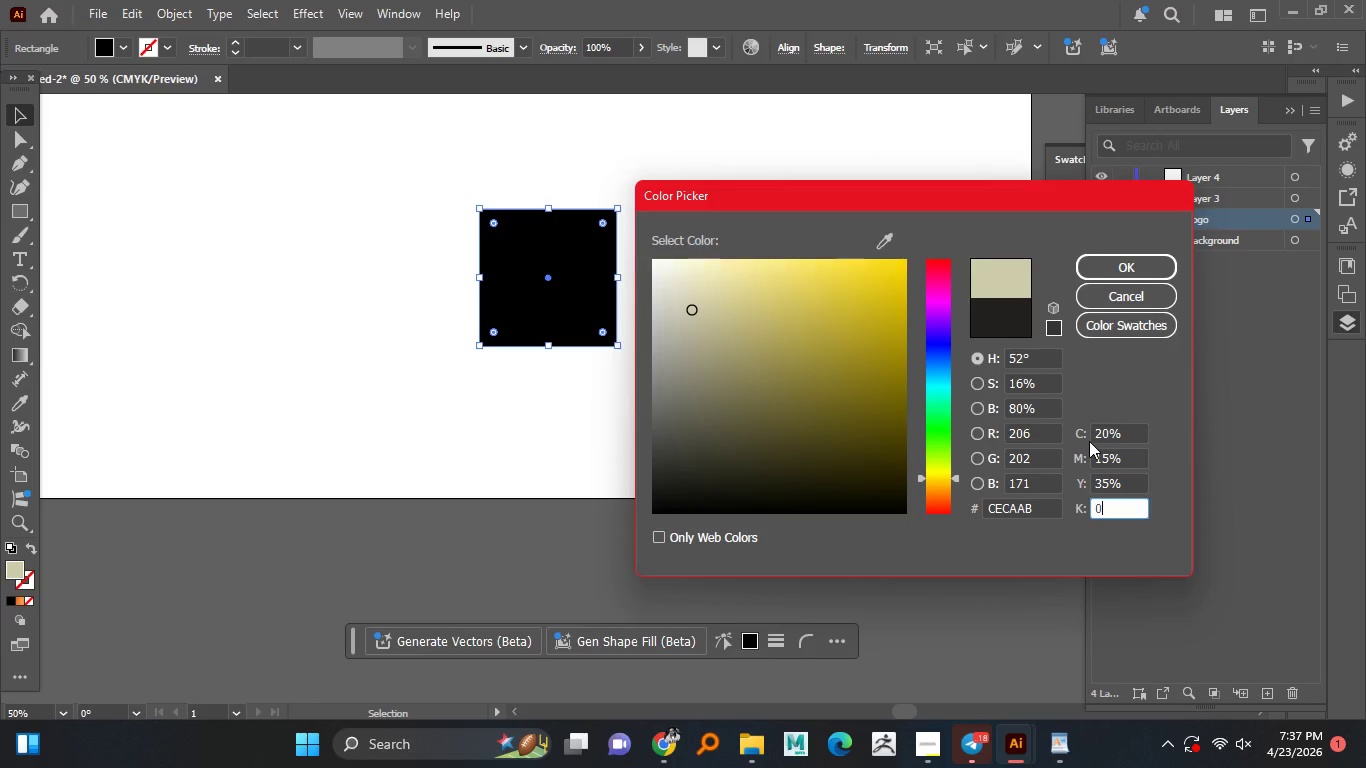 
key(Tab)
 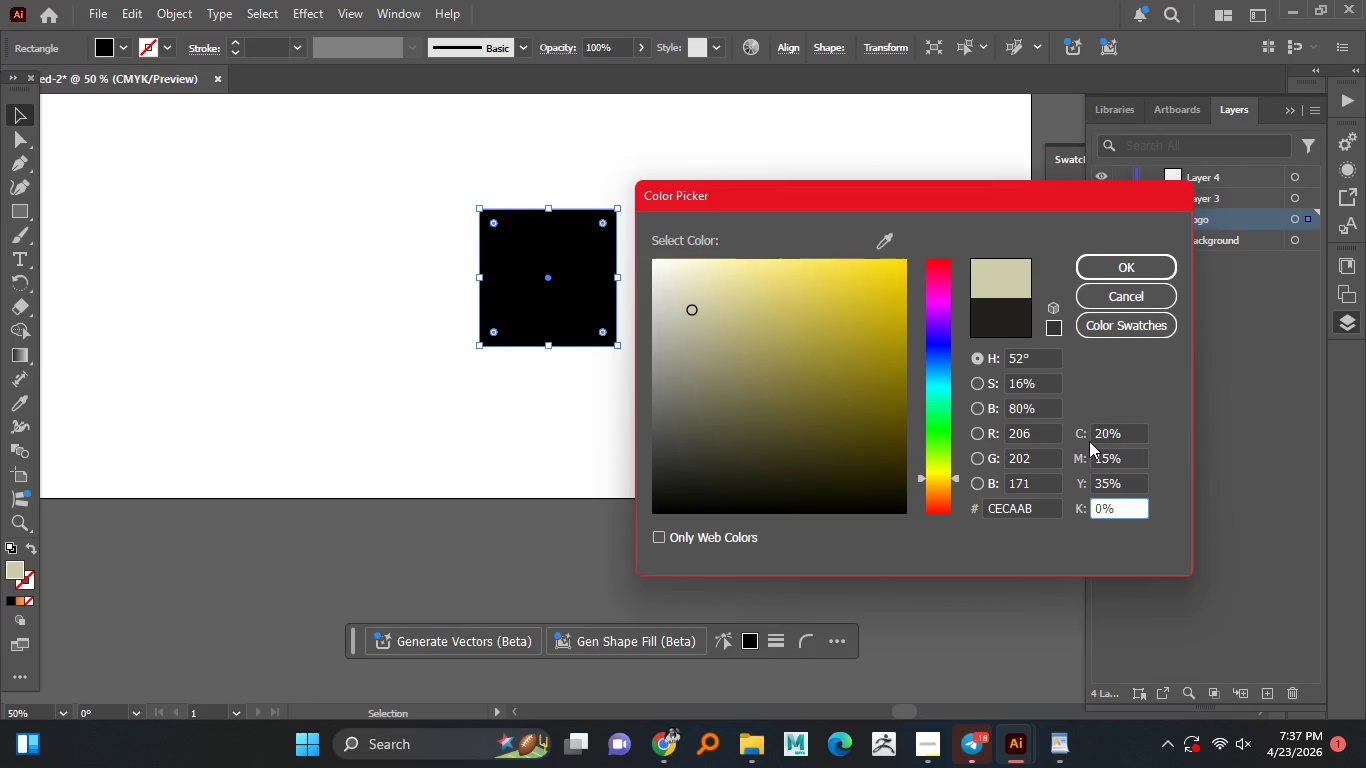 
key(Numpad0)
 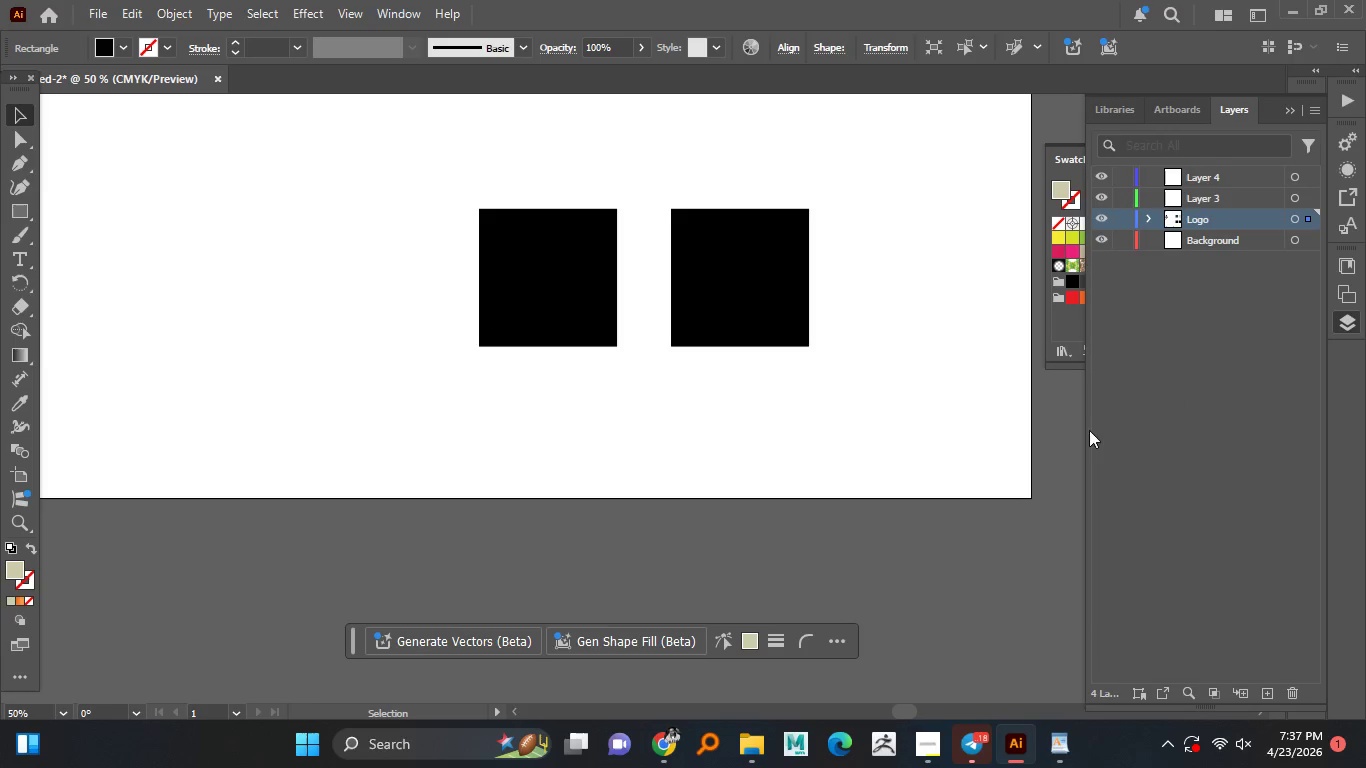 
key(NumpadEnter)
 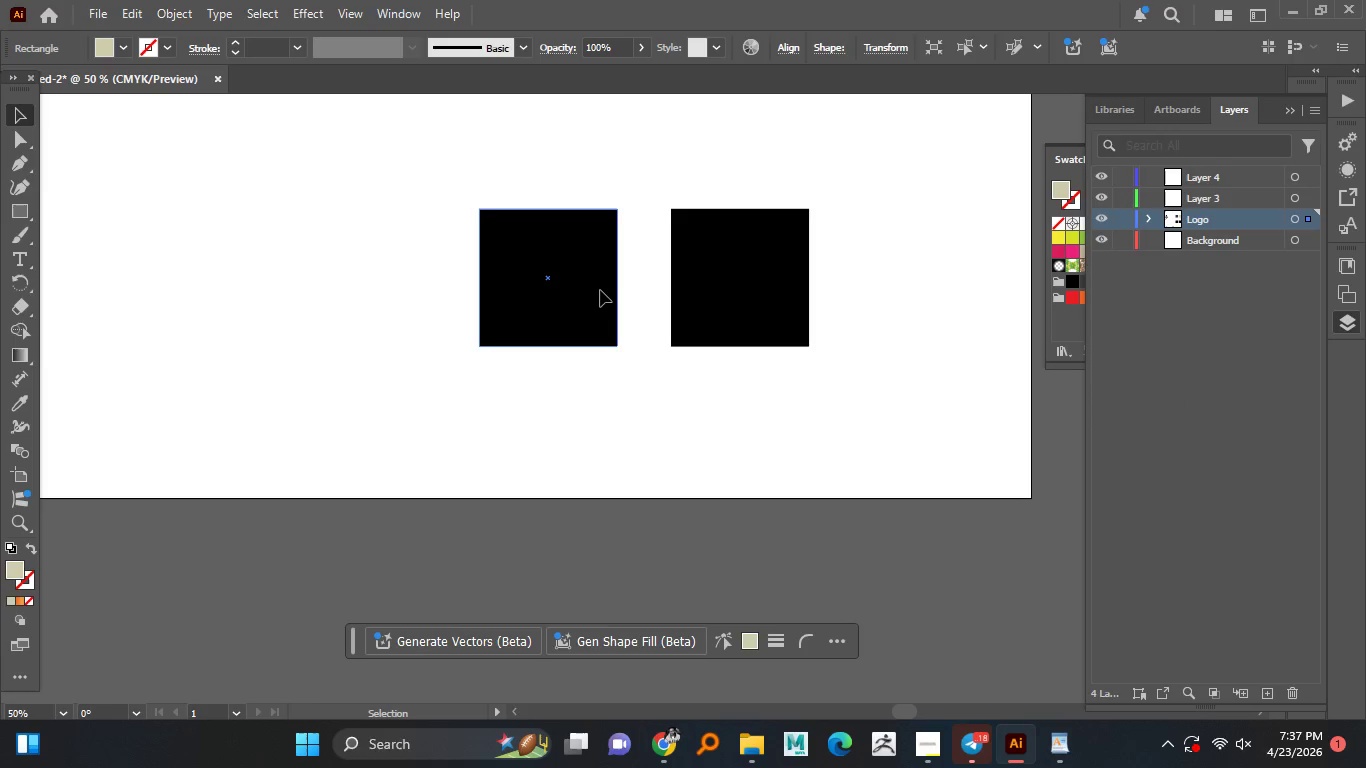 
left_click([600, 290])
 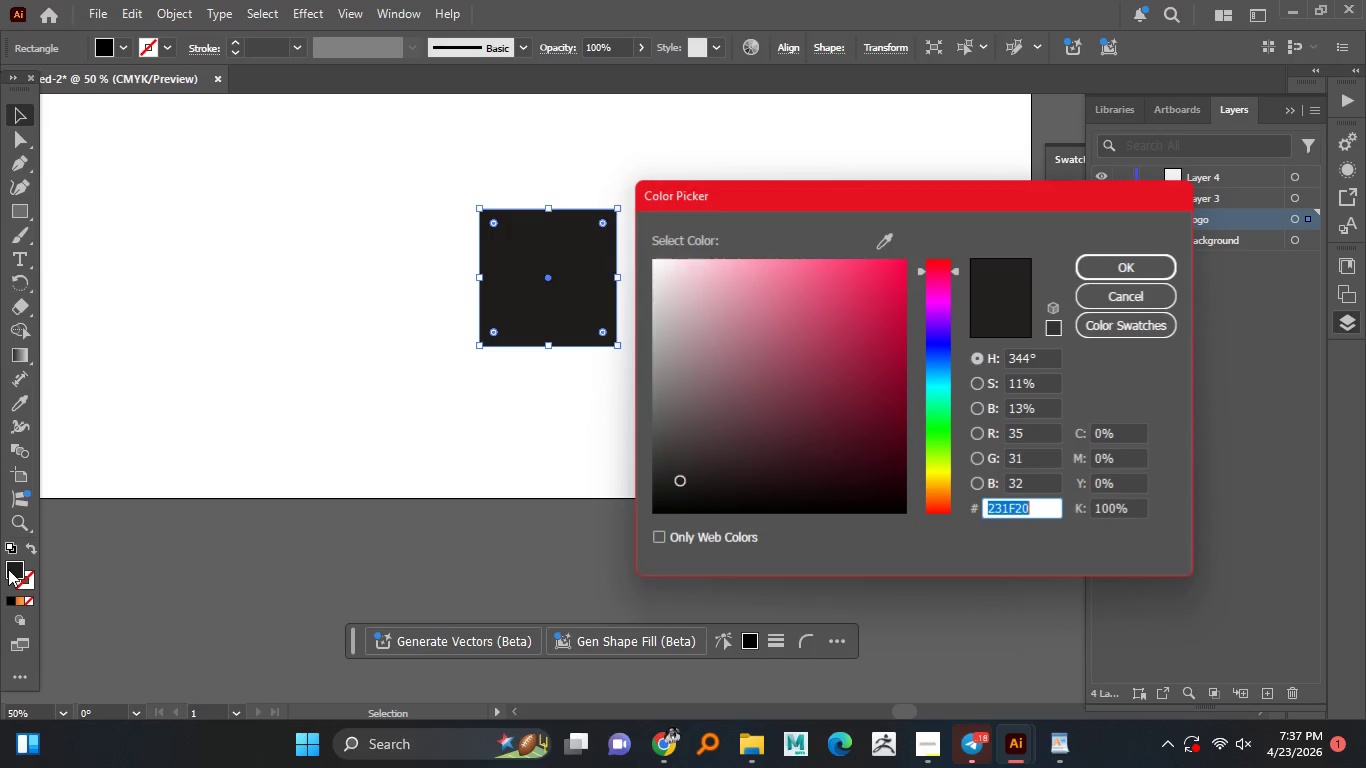 
double_click([8, 569])
 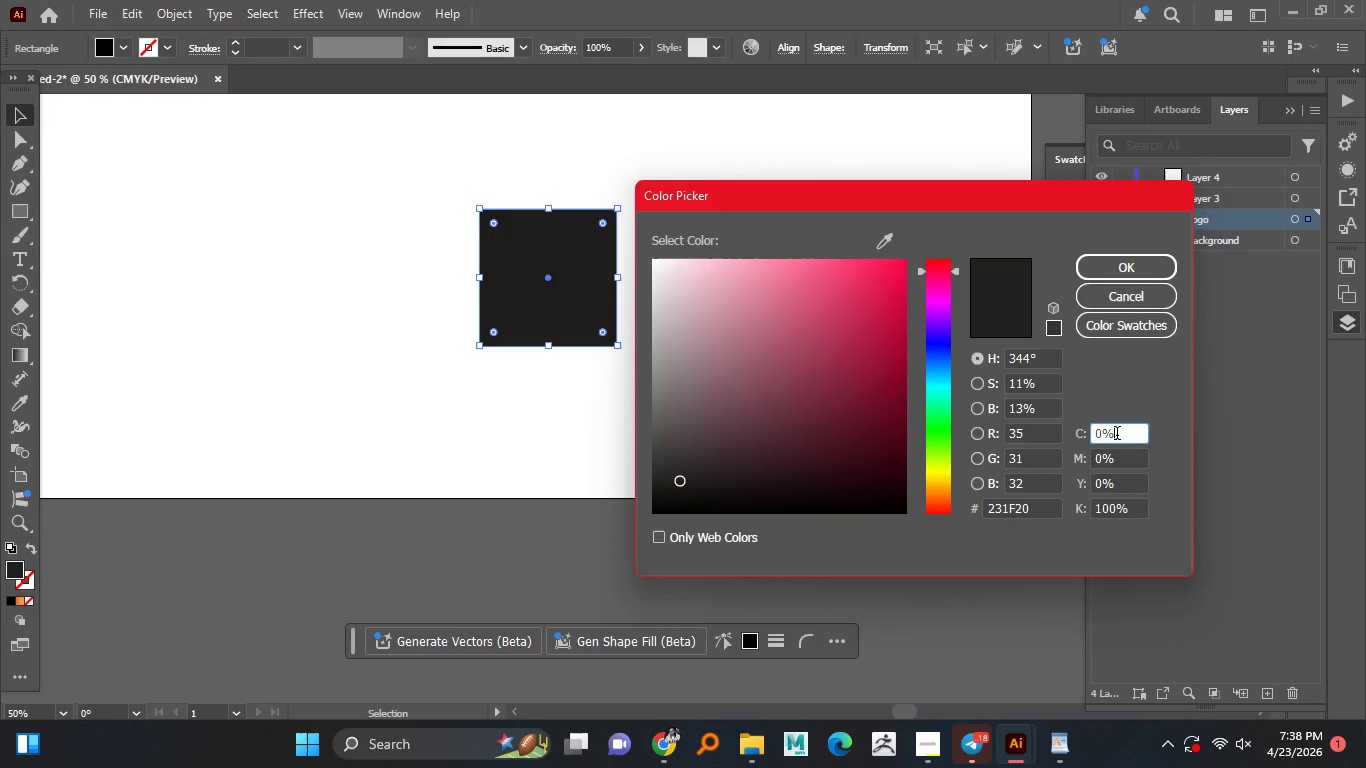 
double_click([1116, 452])
 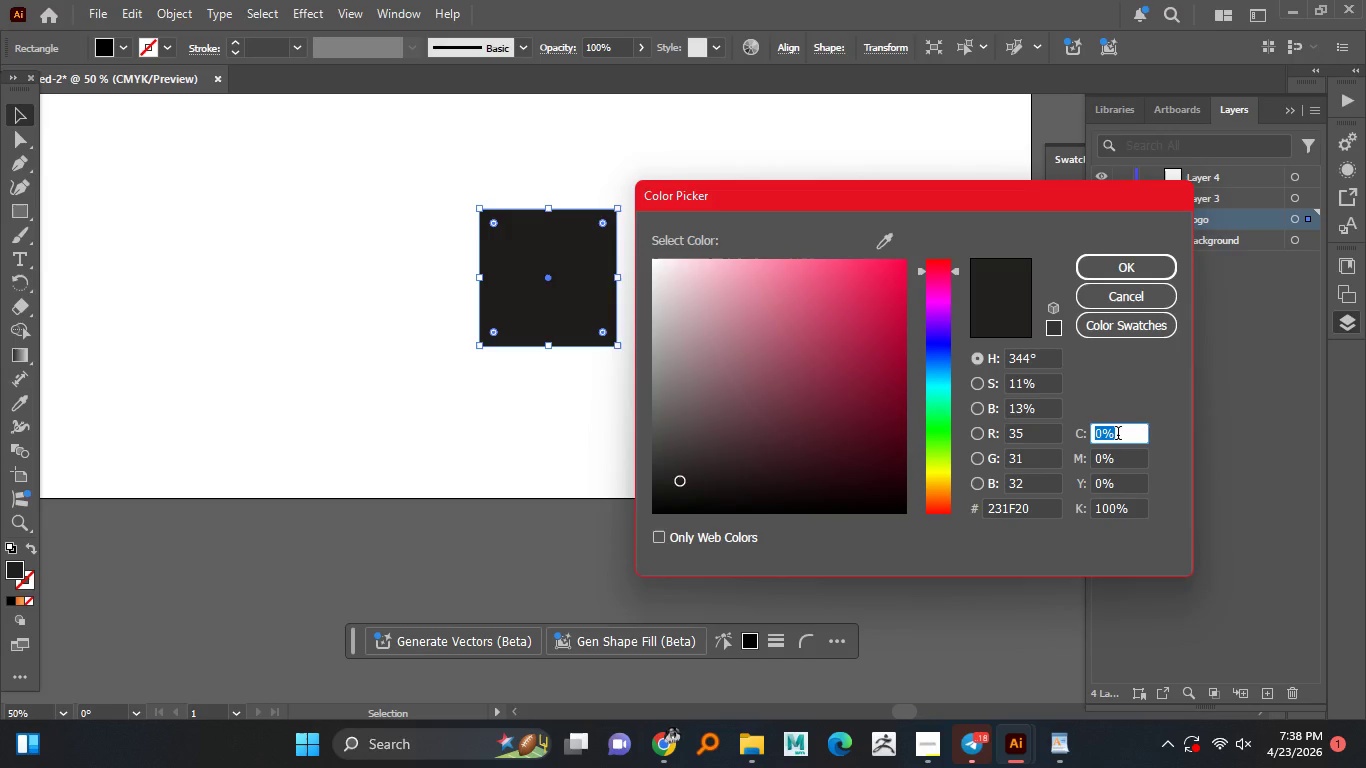 
triple_click([1117, 435])
 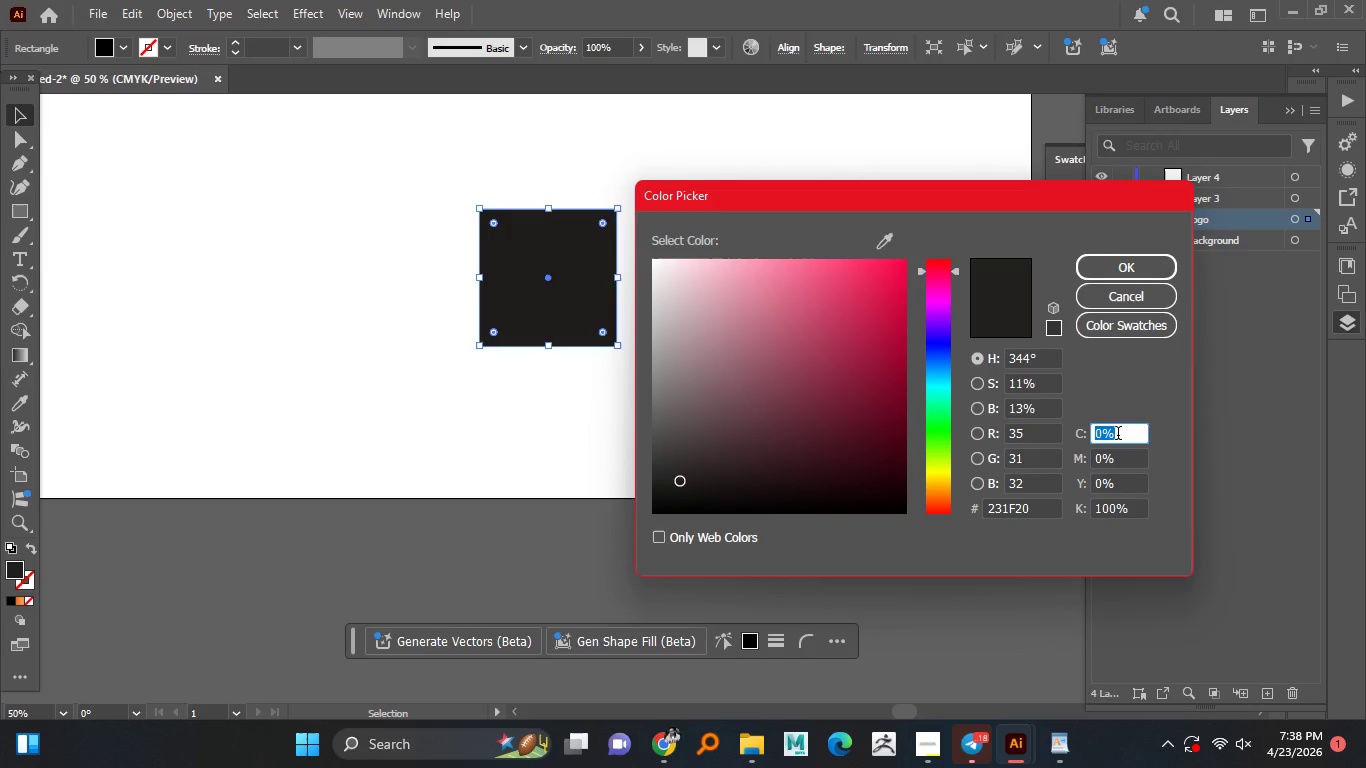 
triple_click([1117, 435])
 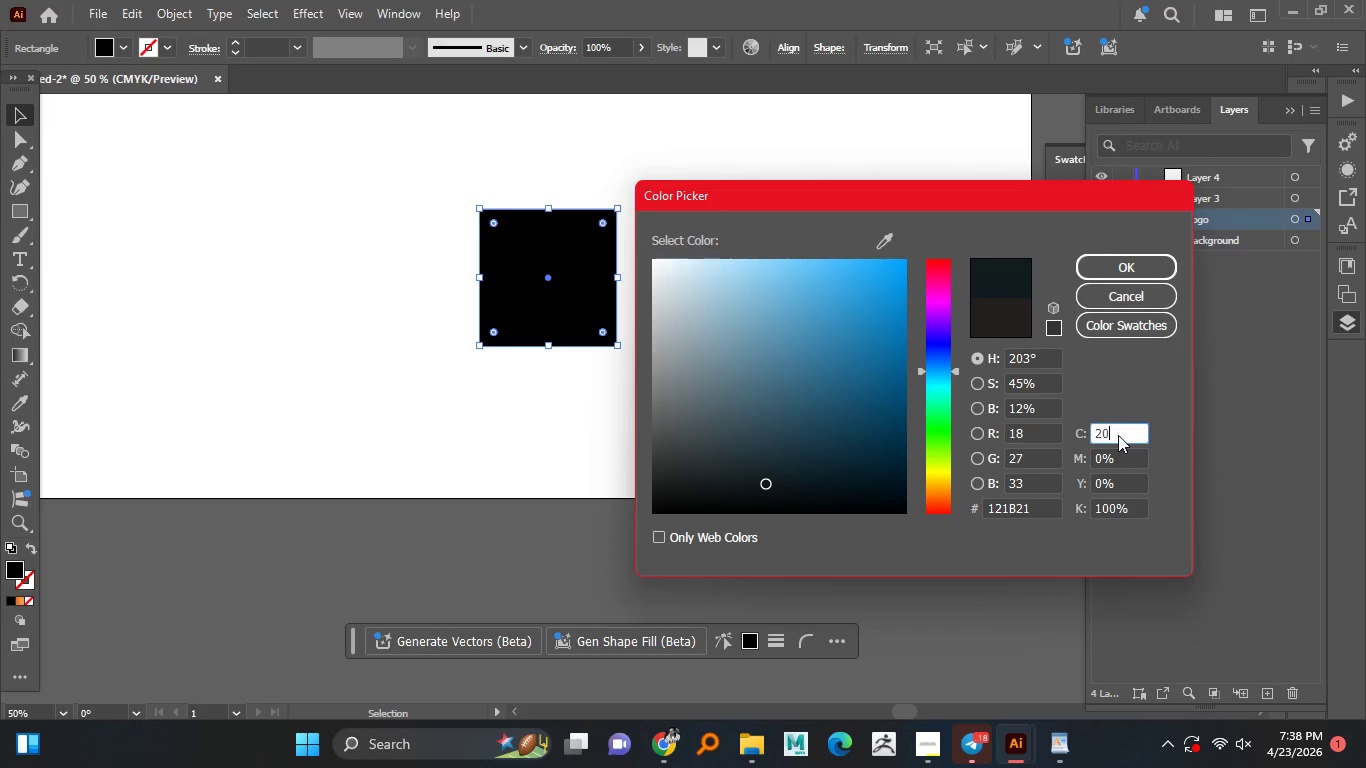 
key(Numpad2)
 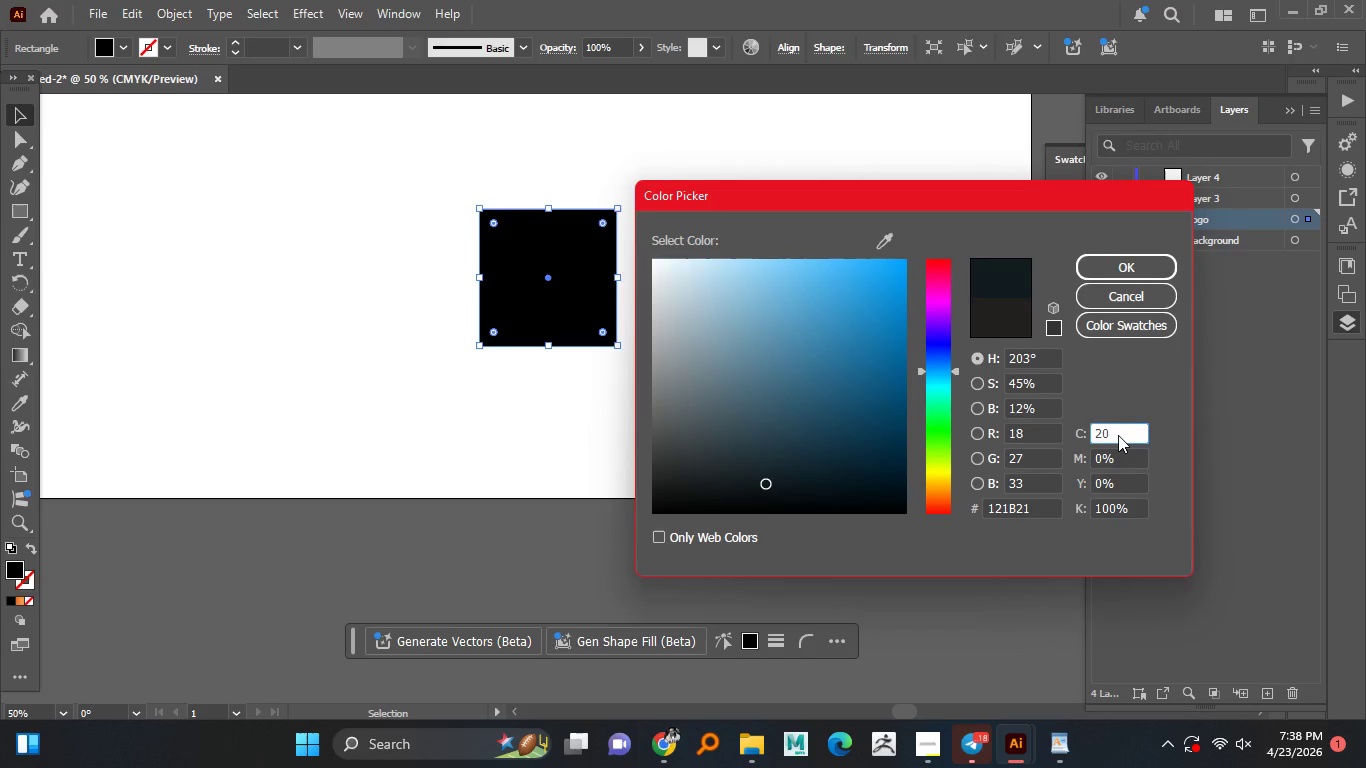 
key(Numpad0)
 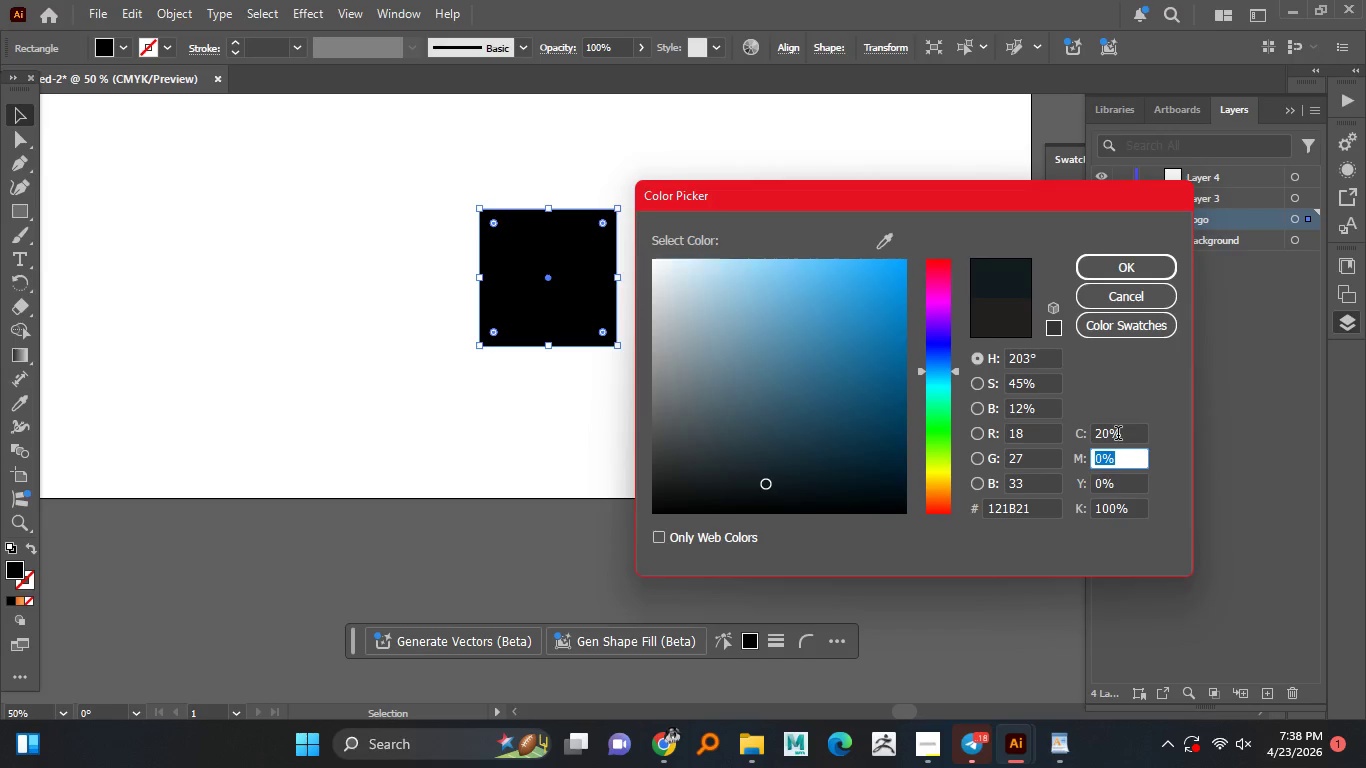 
key(Tab)
 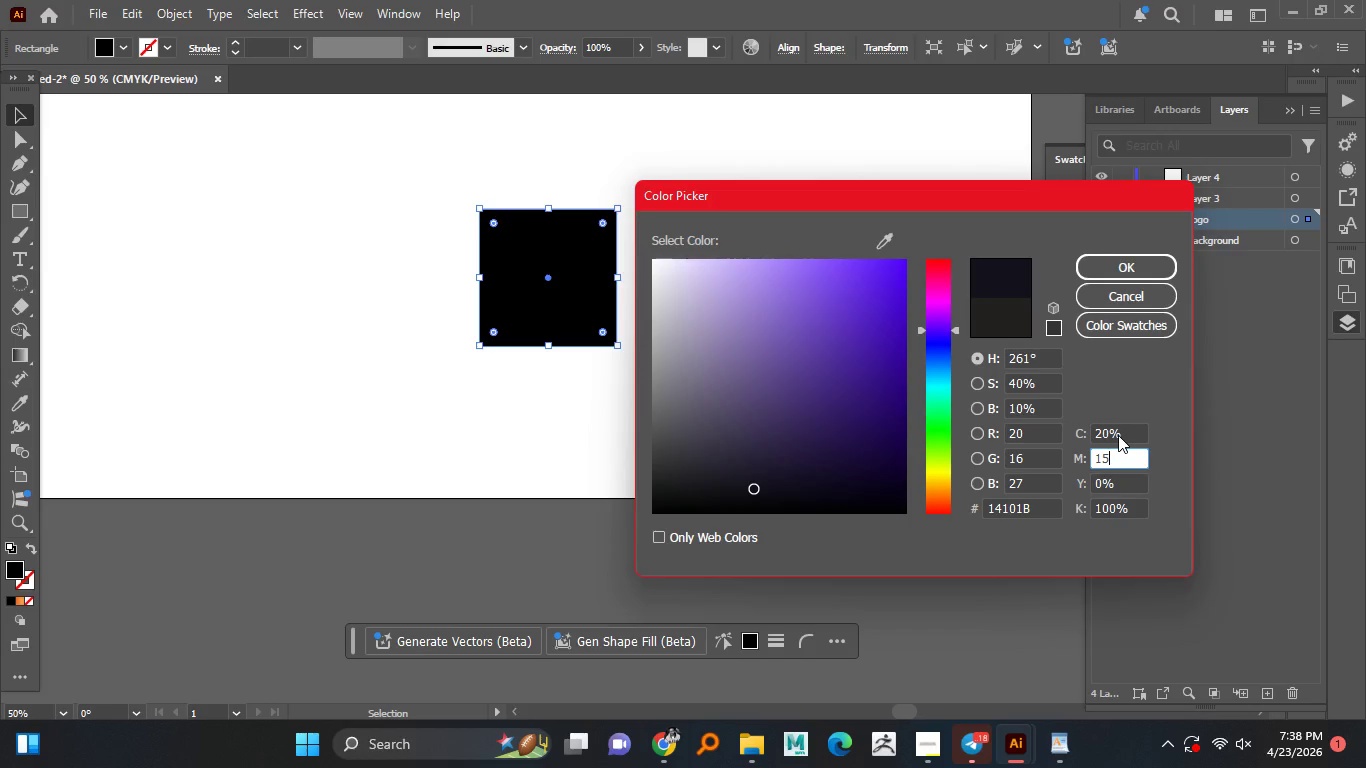 
key(Numpad1)
 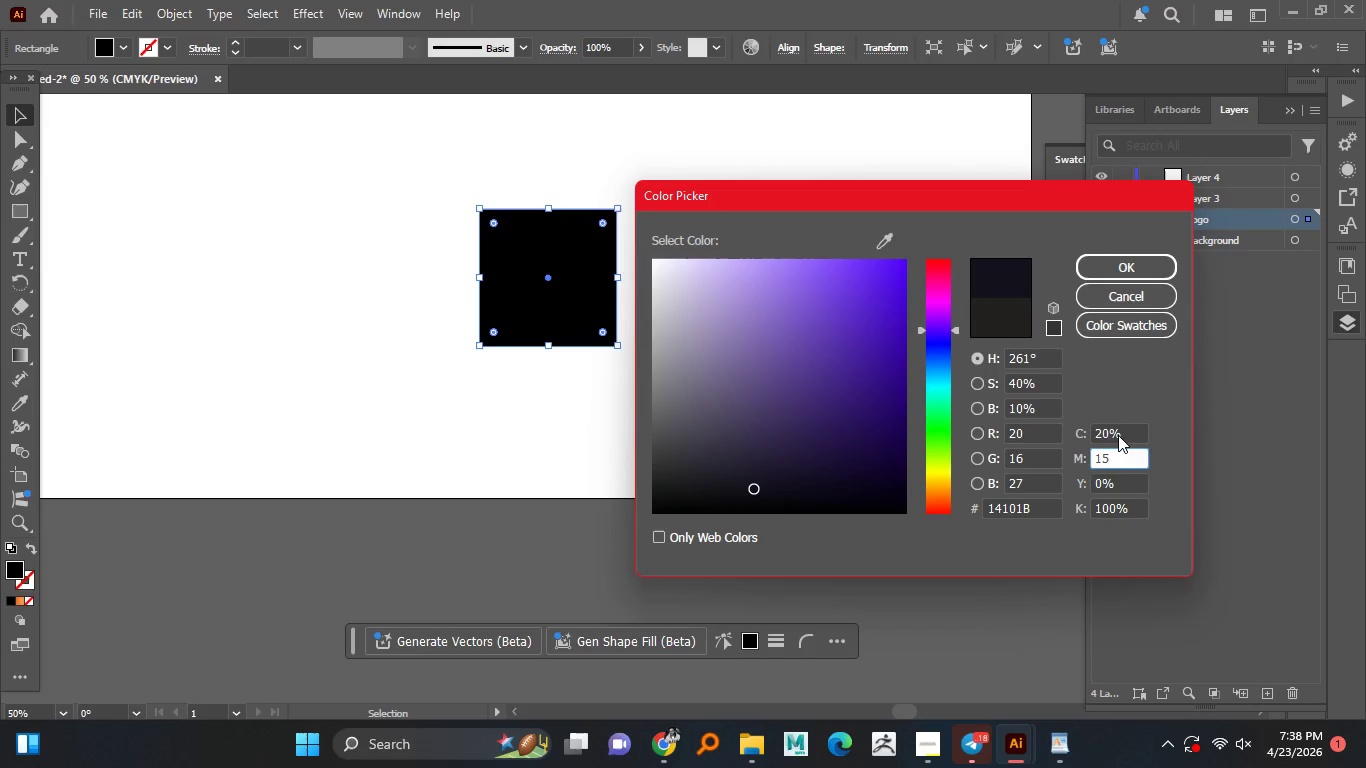 
key(Numpad5)
 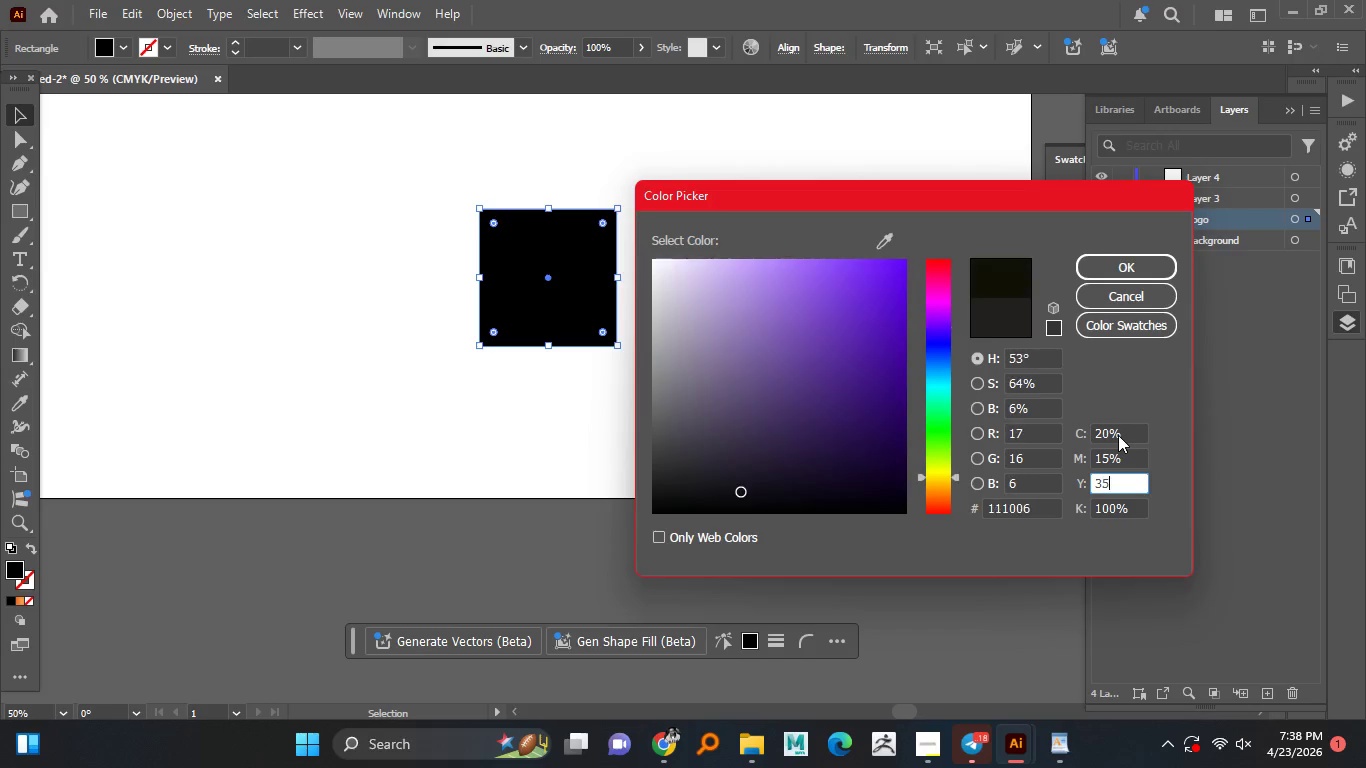 
key(Tab)
 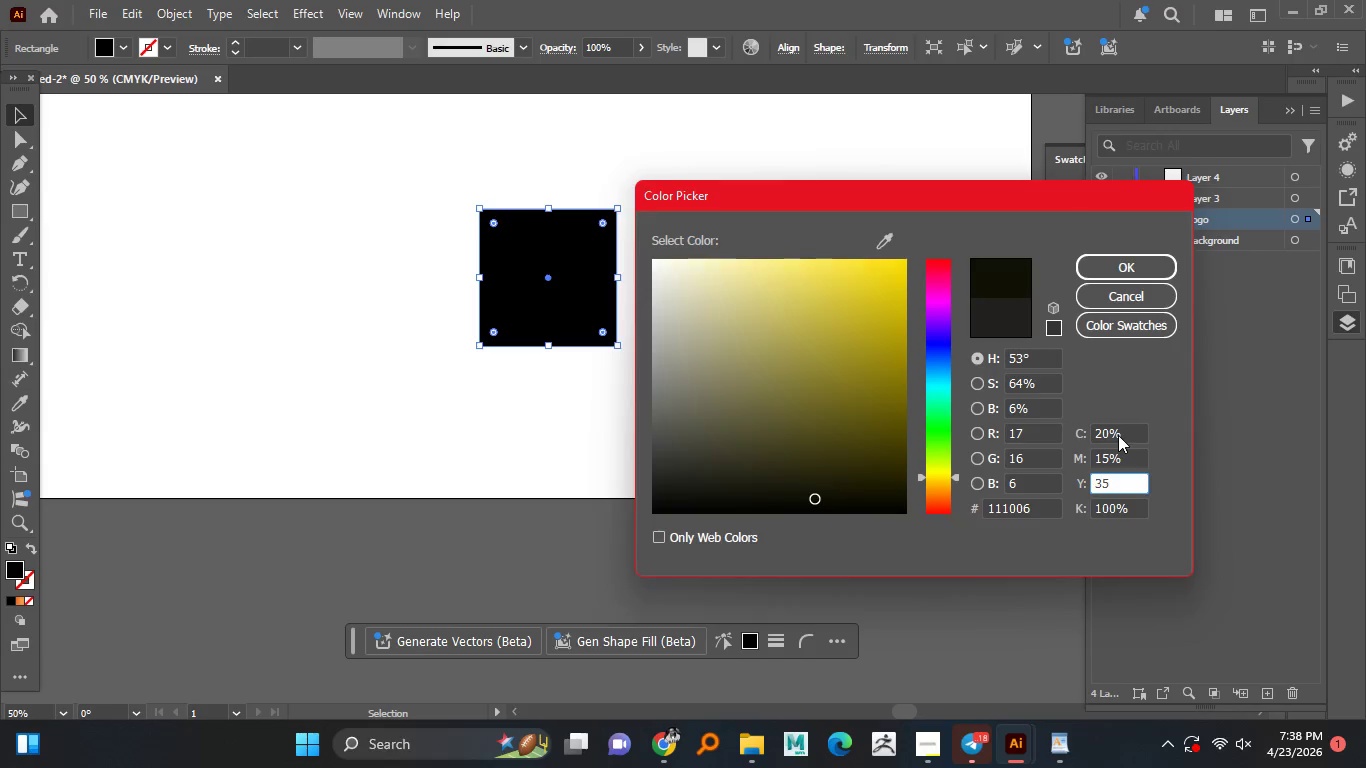 
key(Numpad3)
 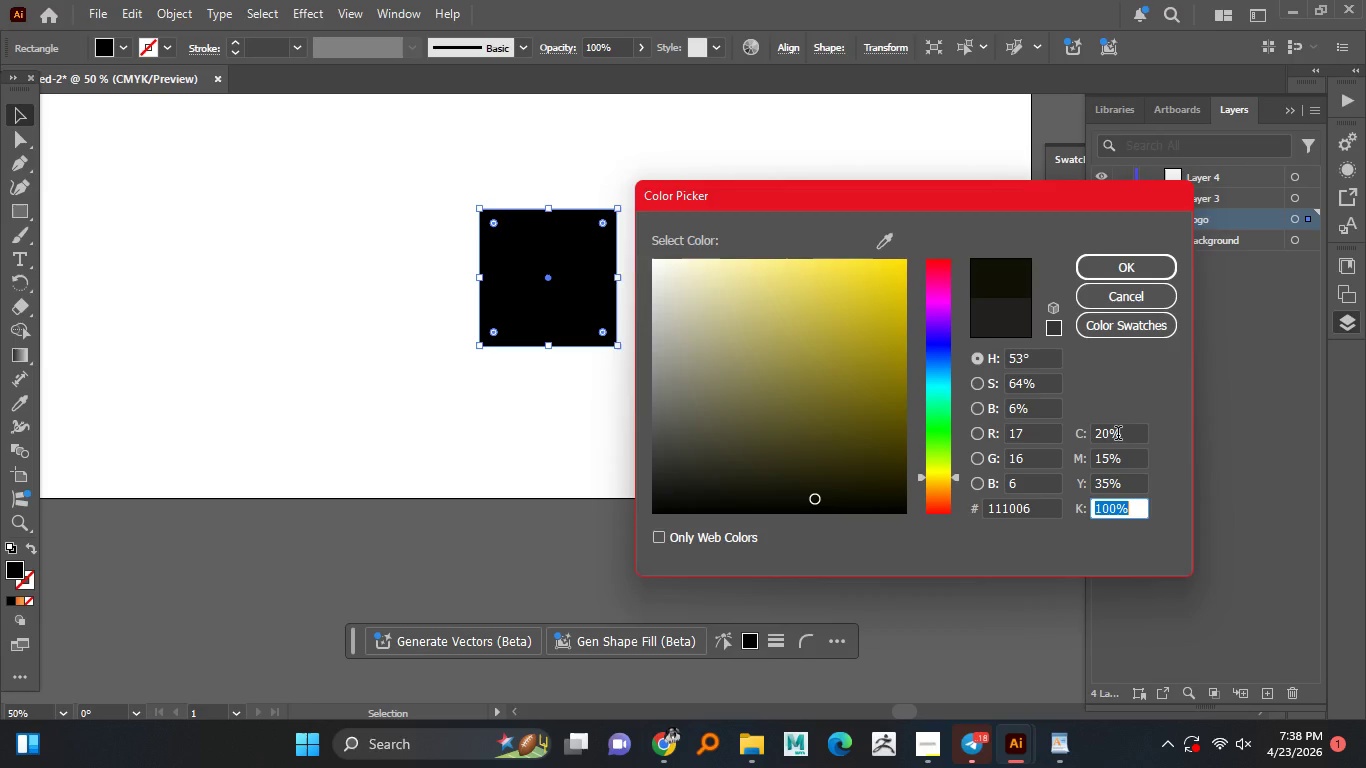 
key(Numpad5)
 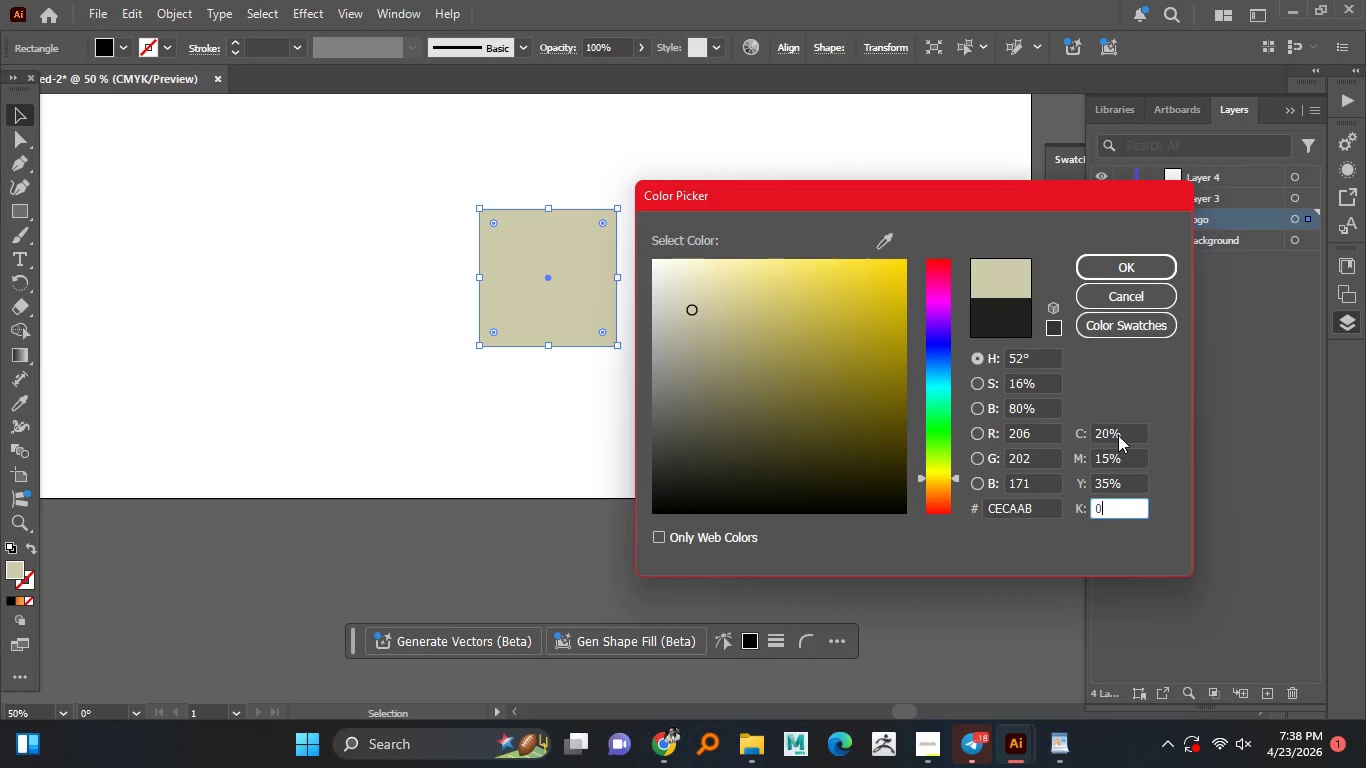 
key(Tab)
 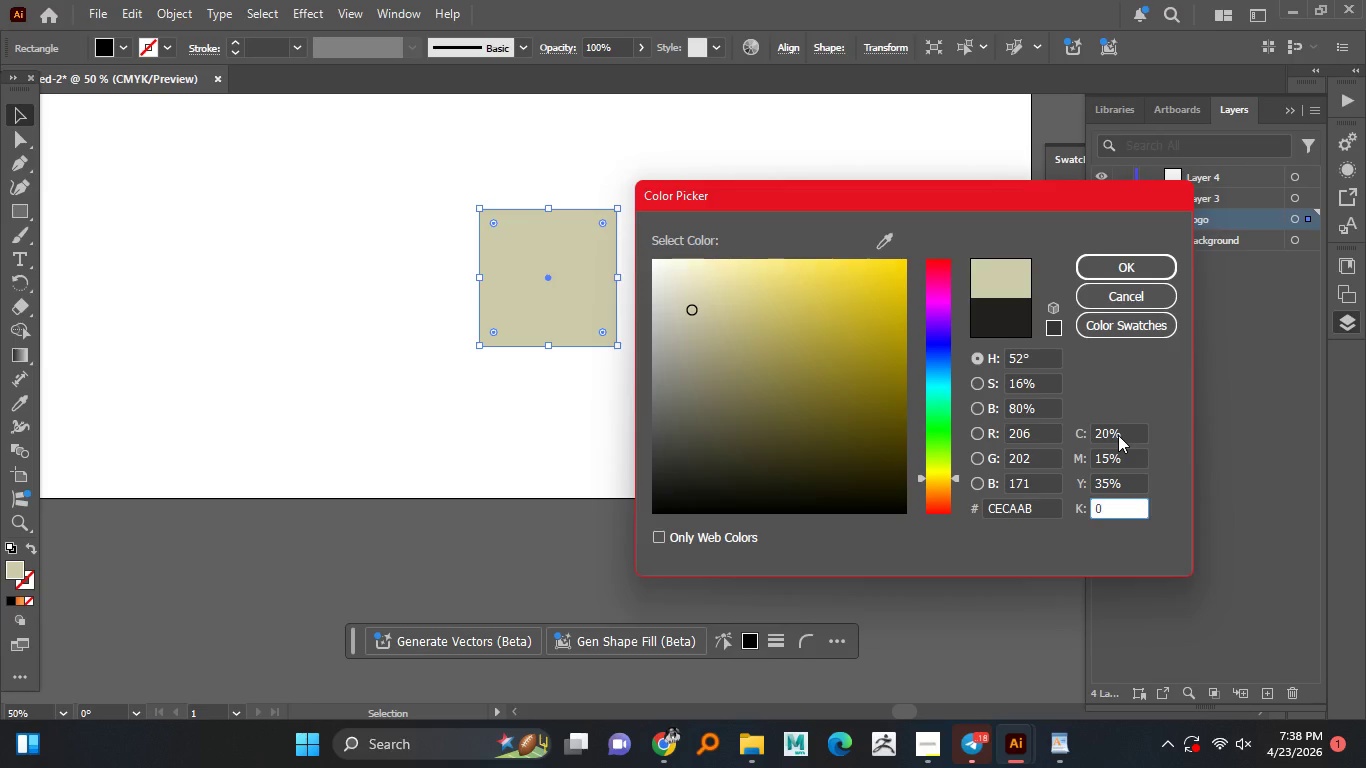 
key(Numpad0)
 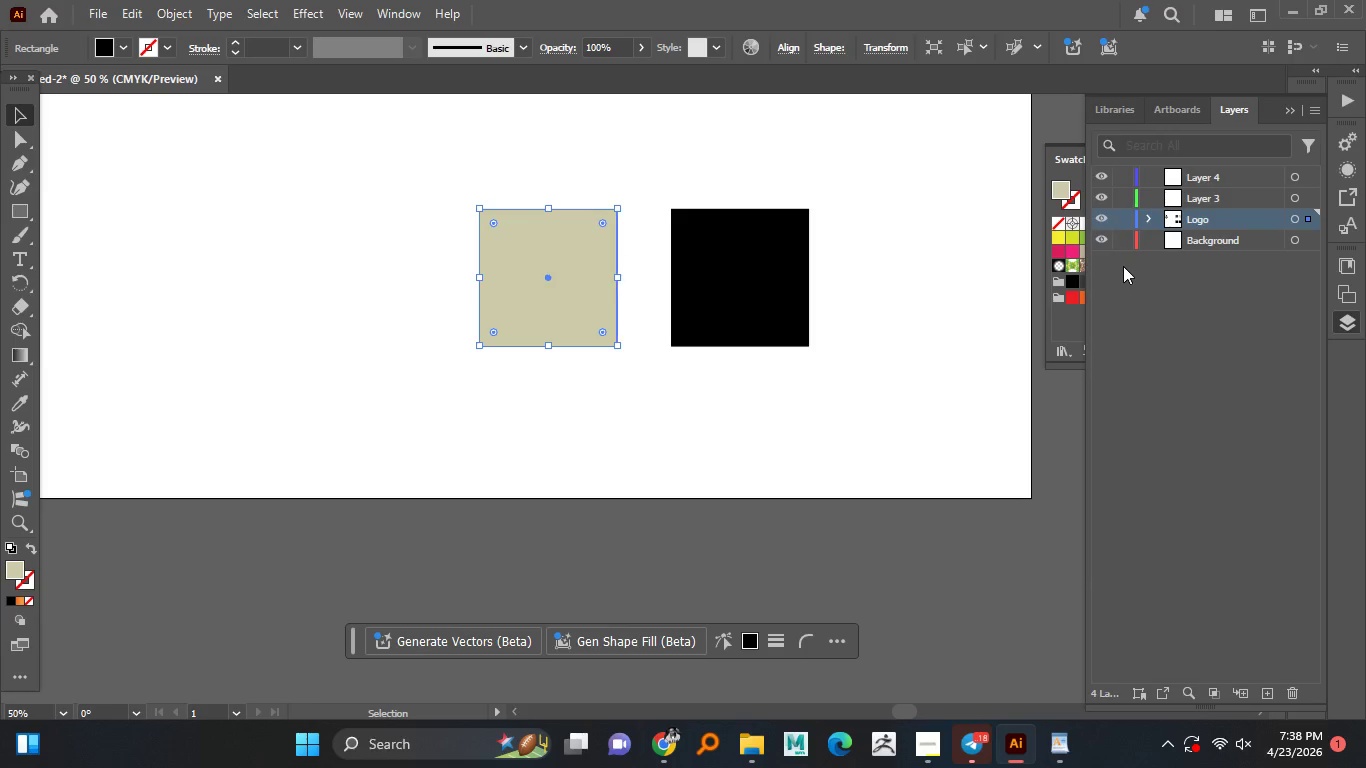 
left_click([1125, 266])
 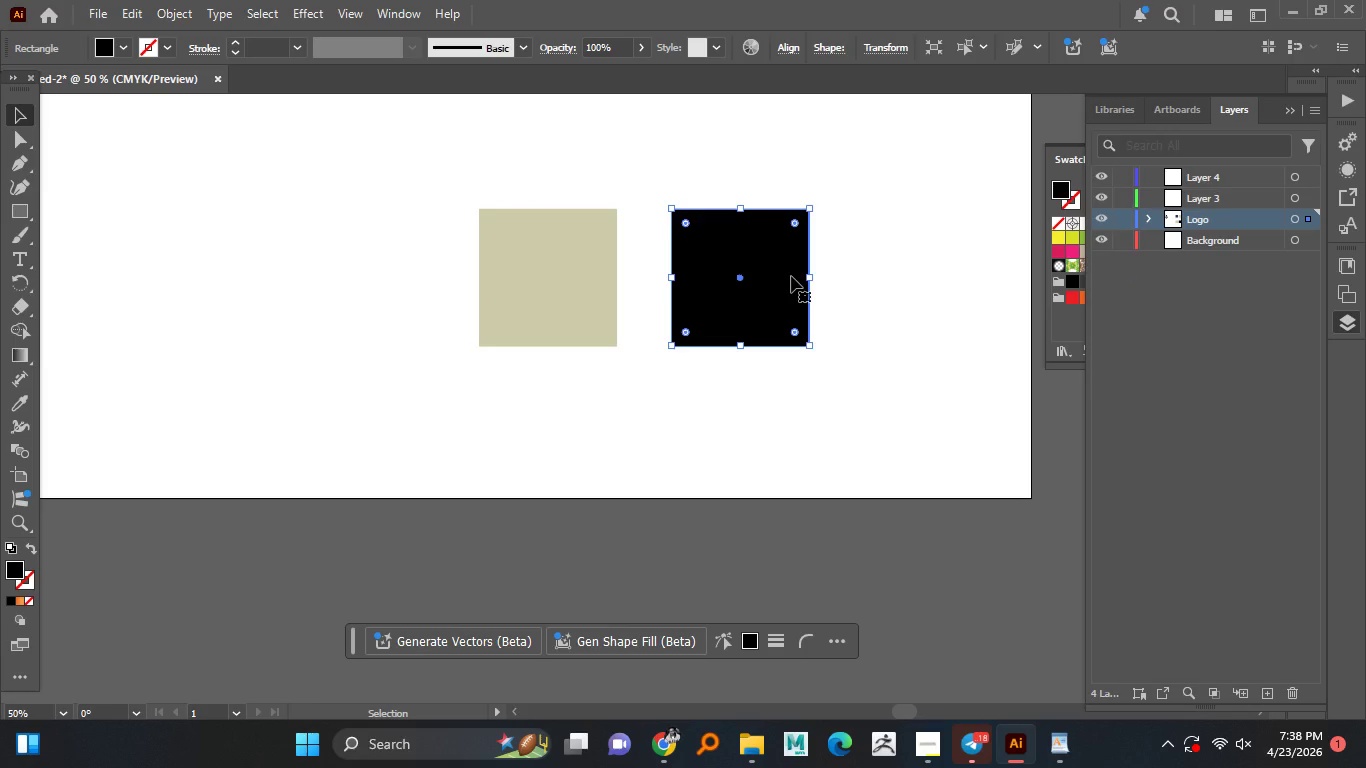 
left_click([791, 275])
 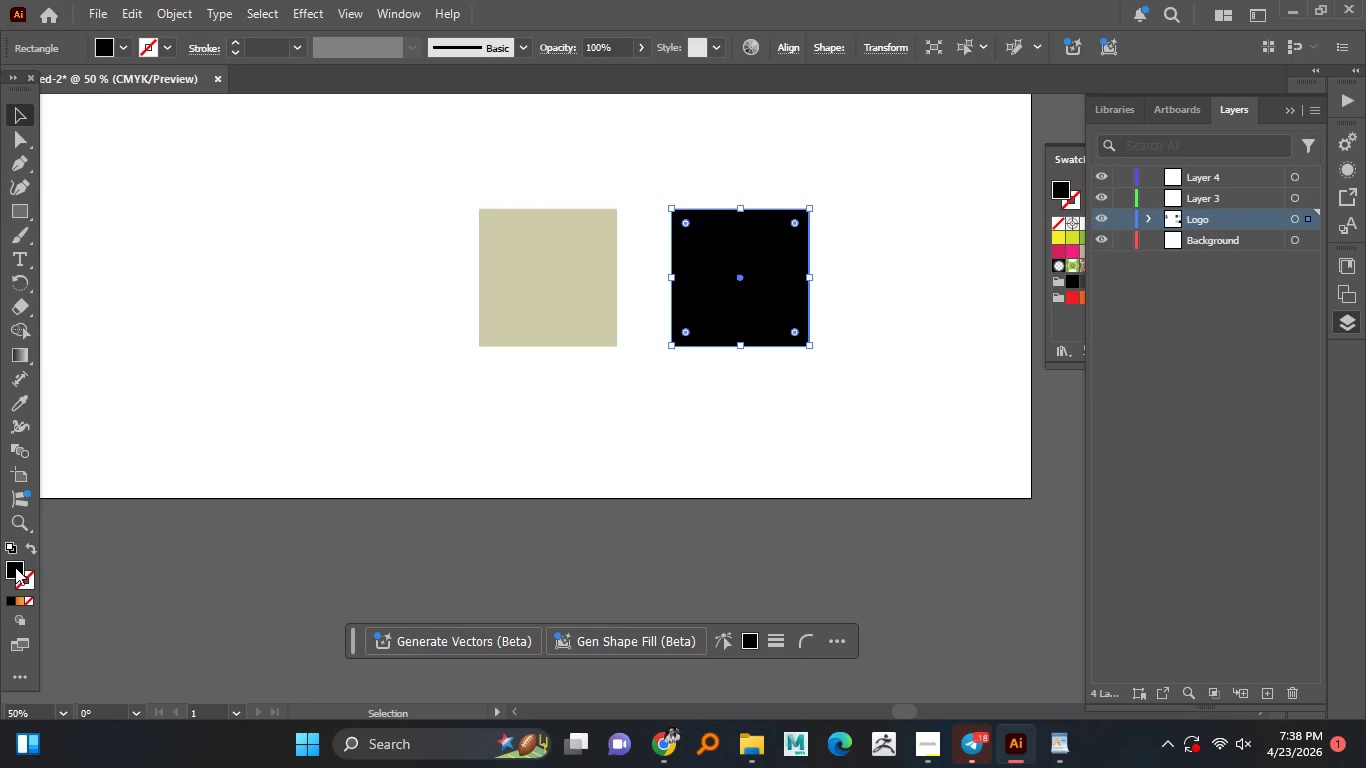 
double_click([15, 567])
 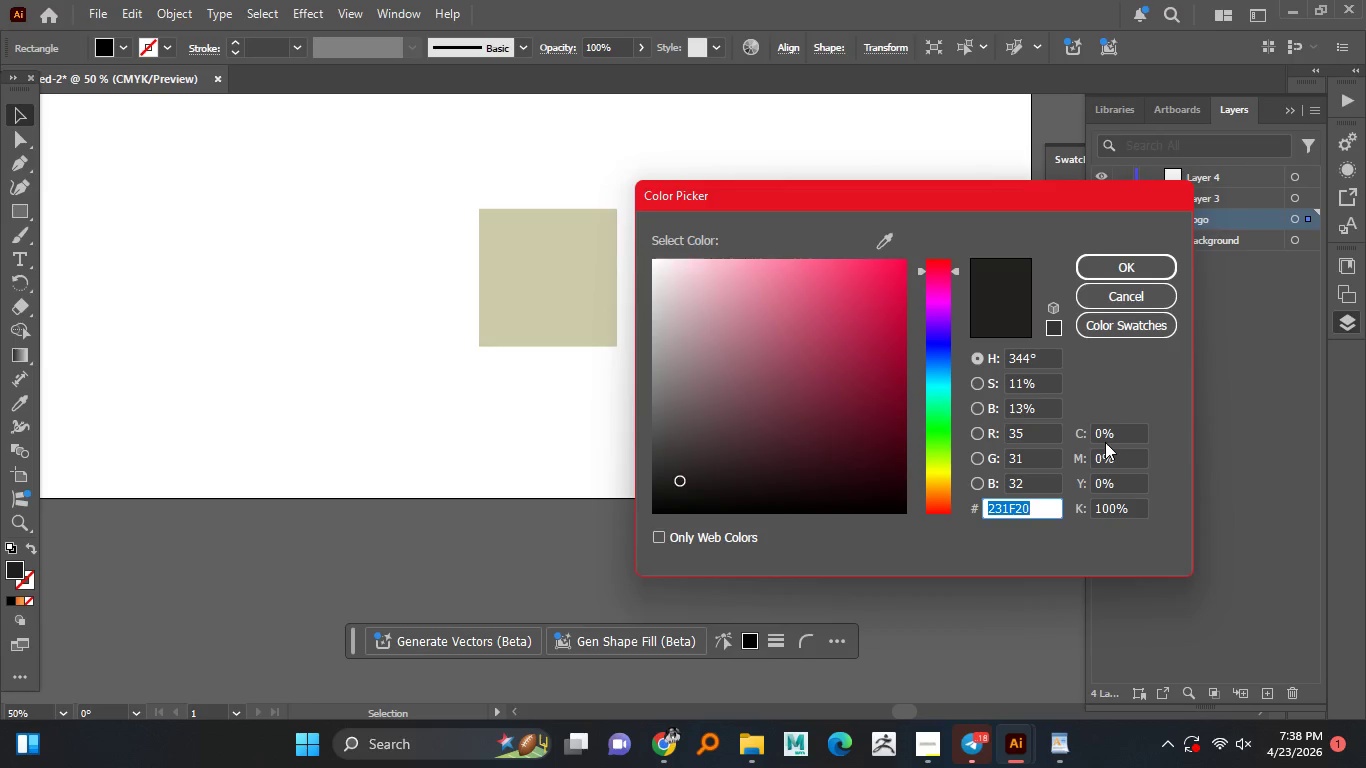 
wait(5.66)
 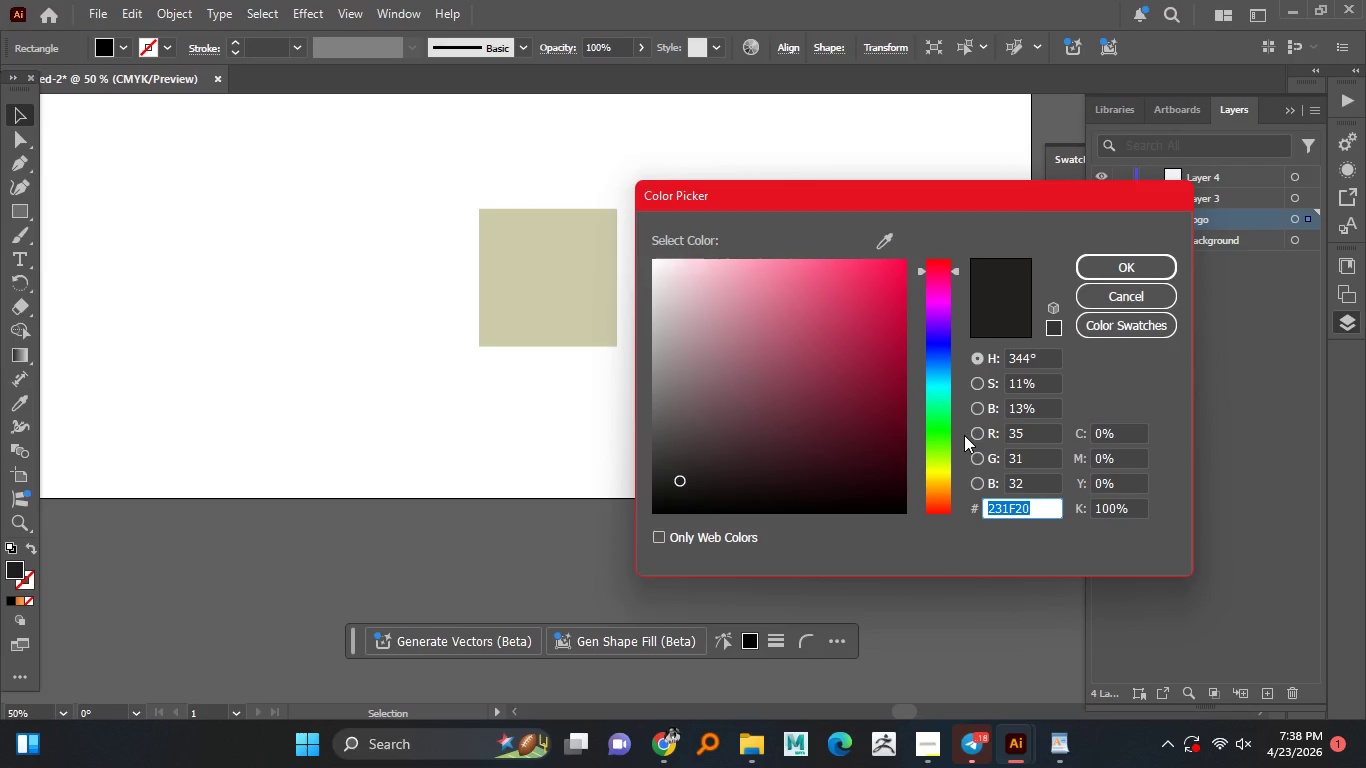 
double_click([1113, 425])
 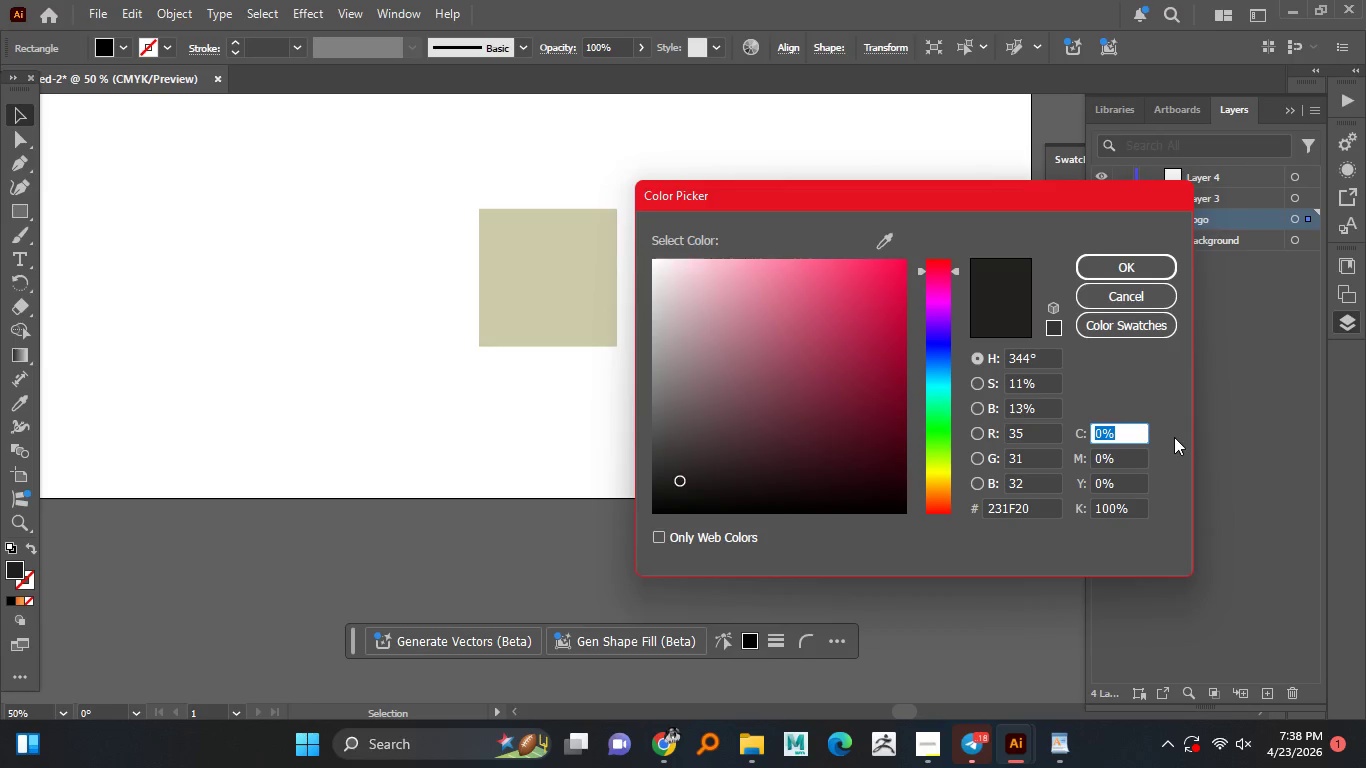 
triple_click([1107, 434])
 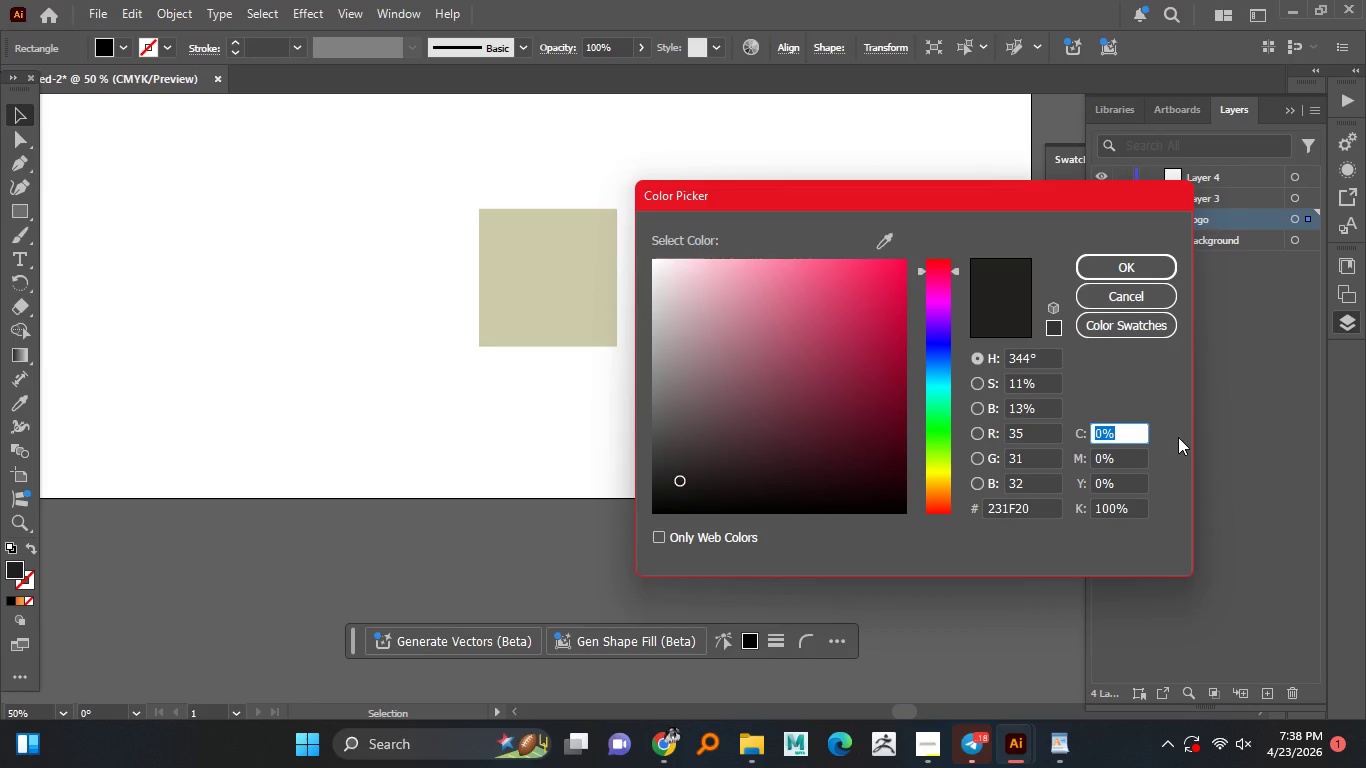 
triple_click([1107, 434])
 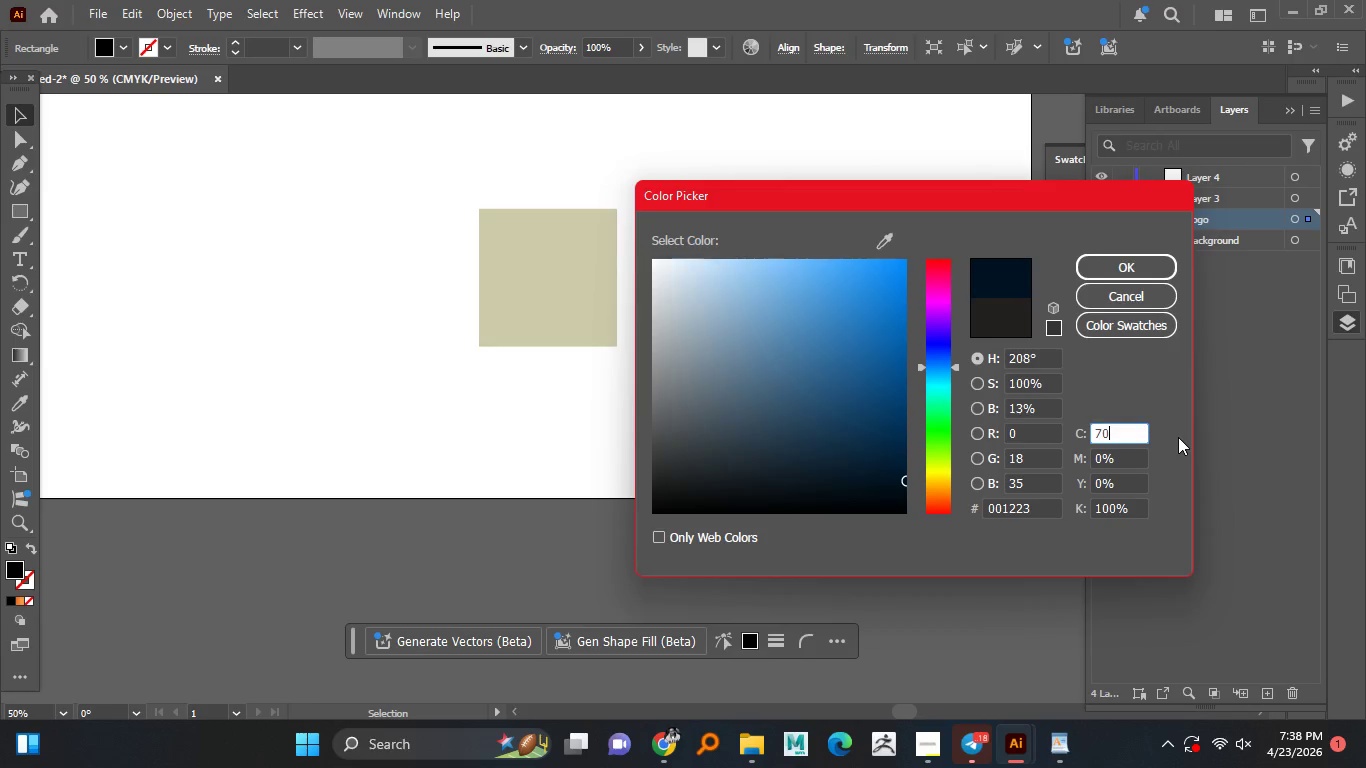 
key(Numpad7)
 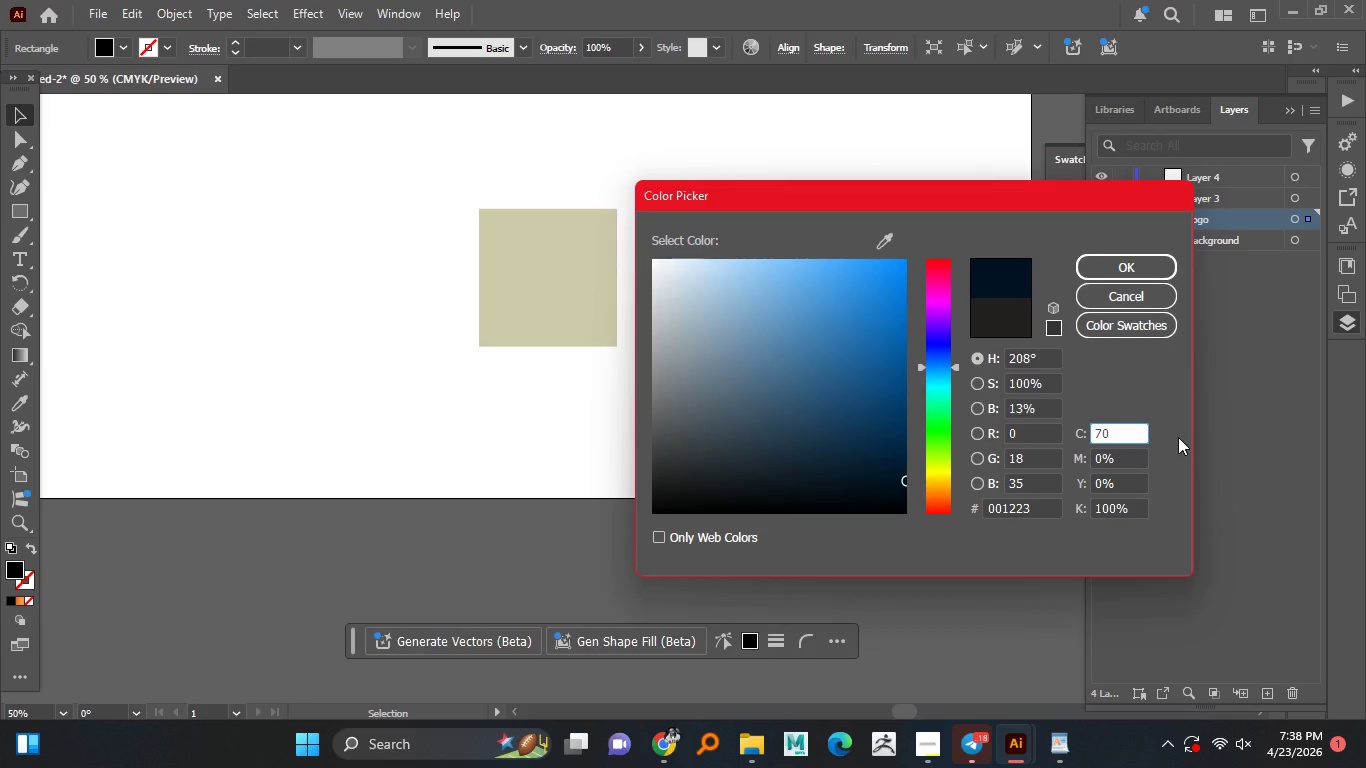 
key(Numpad0)
 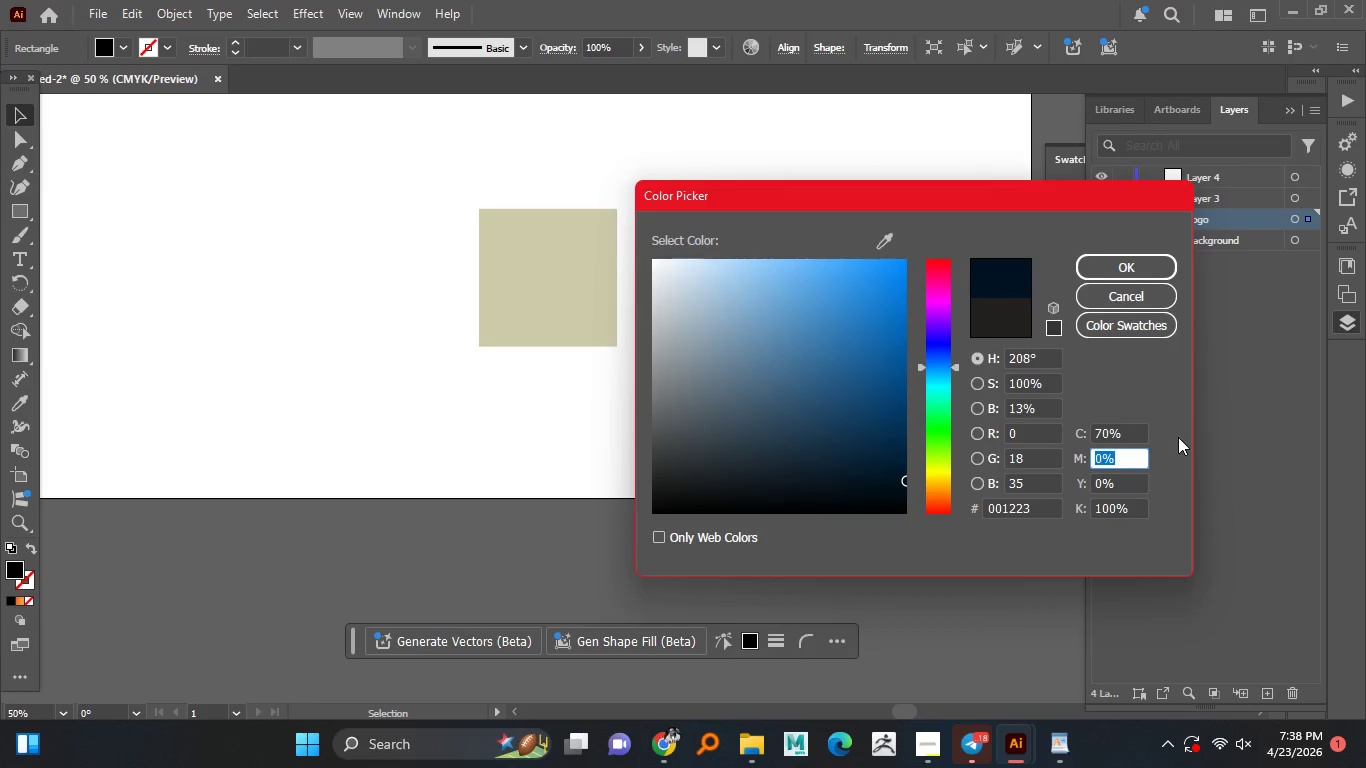 
key(Tab)
 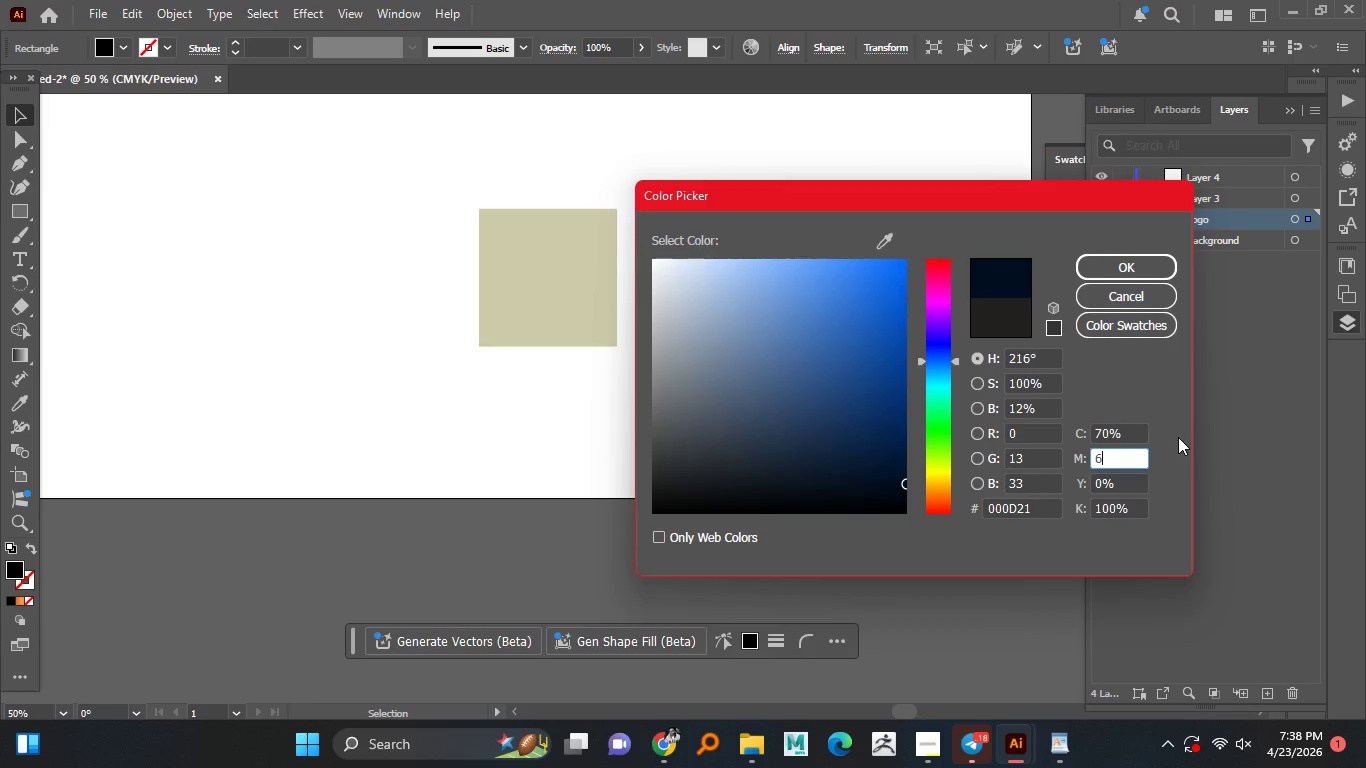 
key(Numpad6)
 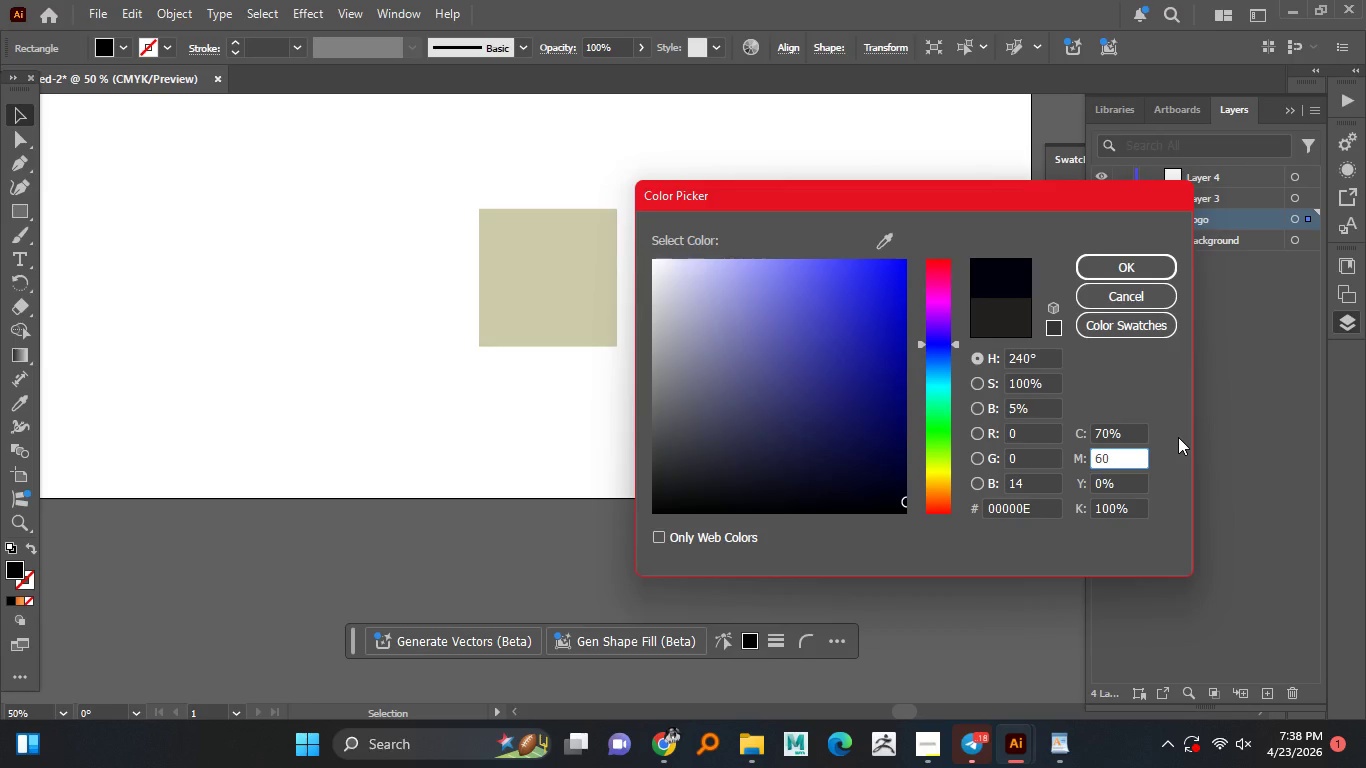 
key(Numpad0)
 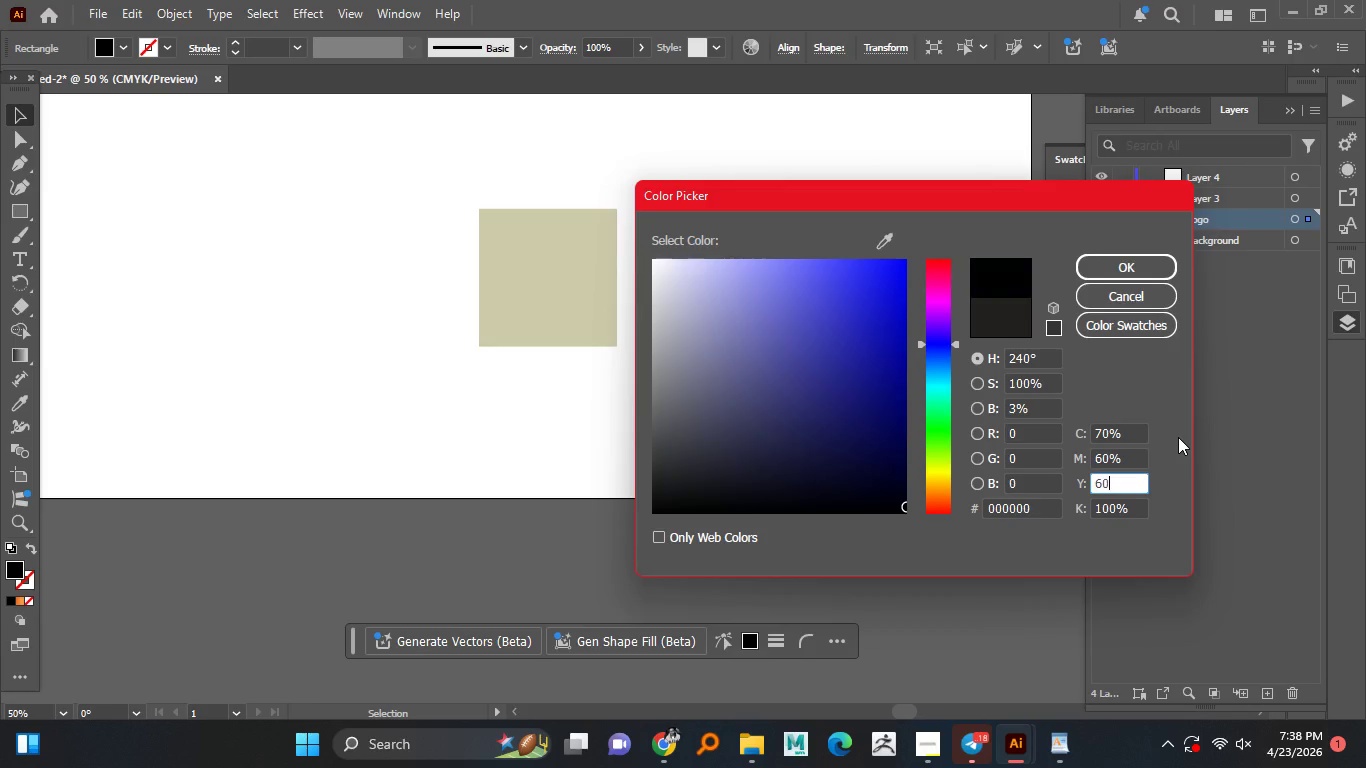 
key(Tab)
 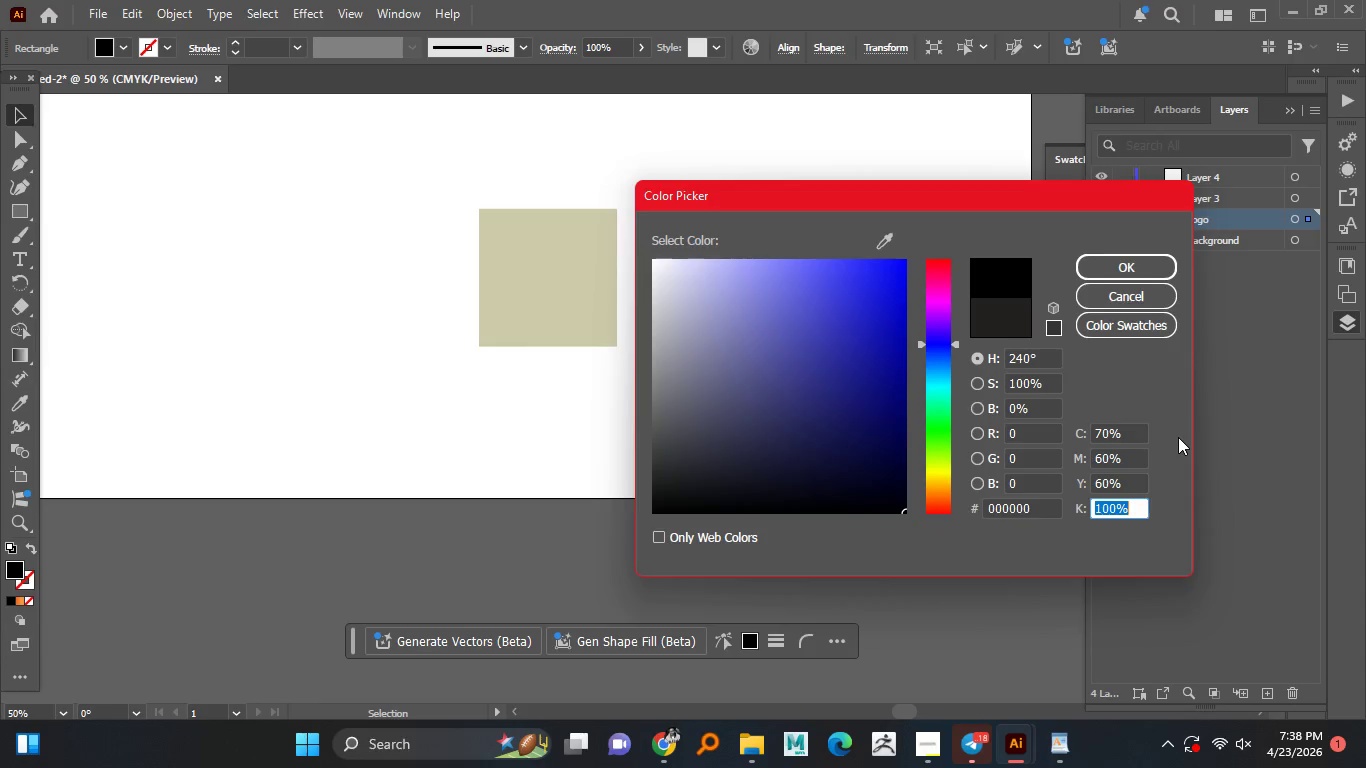 
key(Numpad6)
 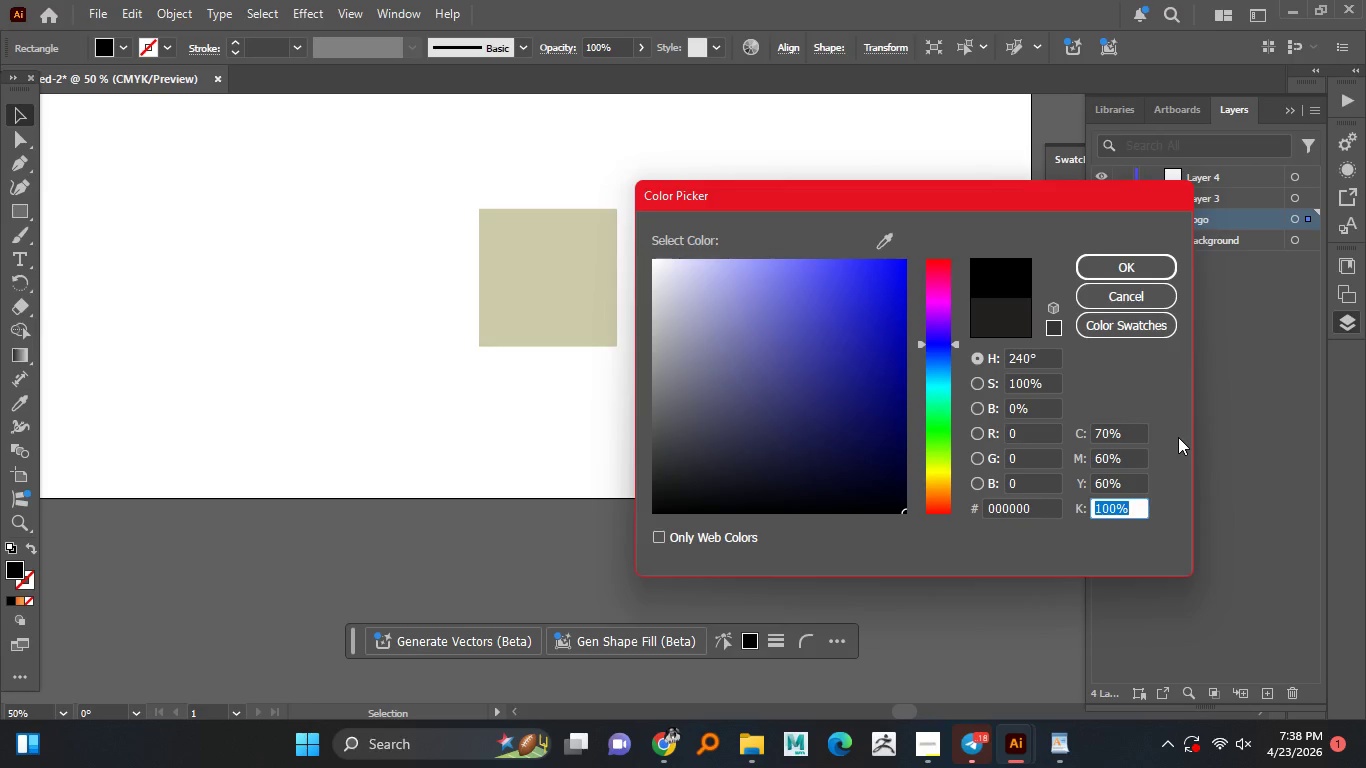 
key(Numpad0)
 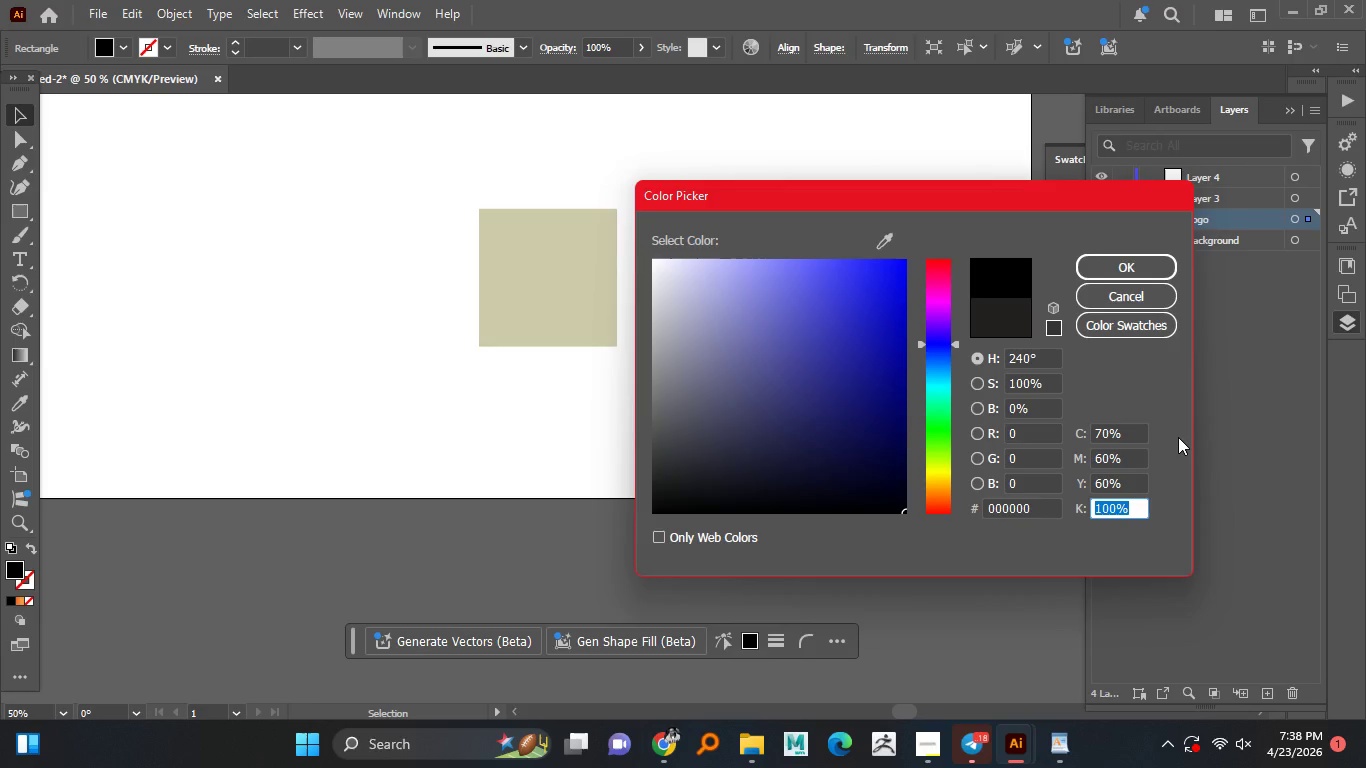 
key(Tab)
 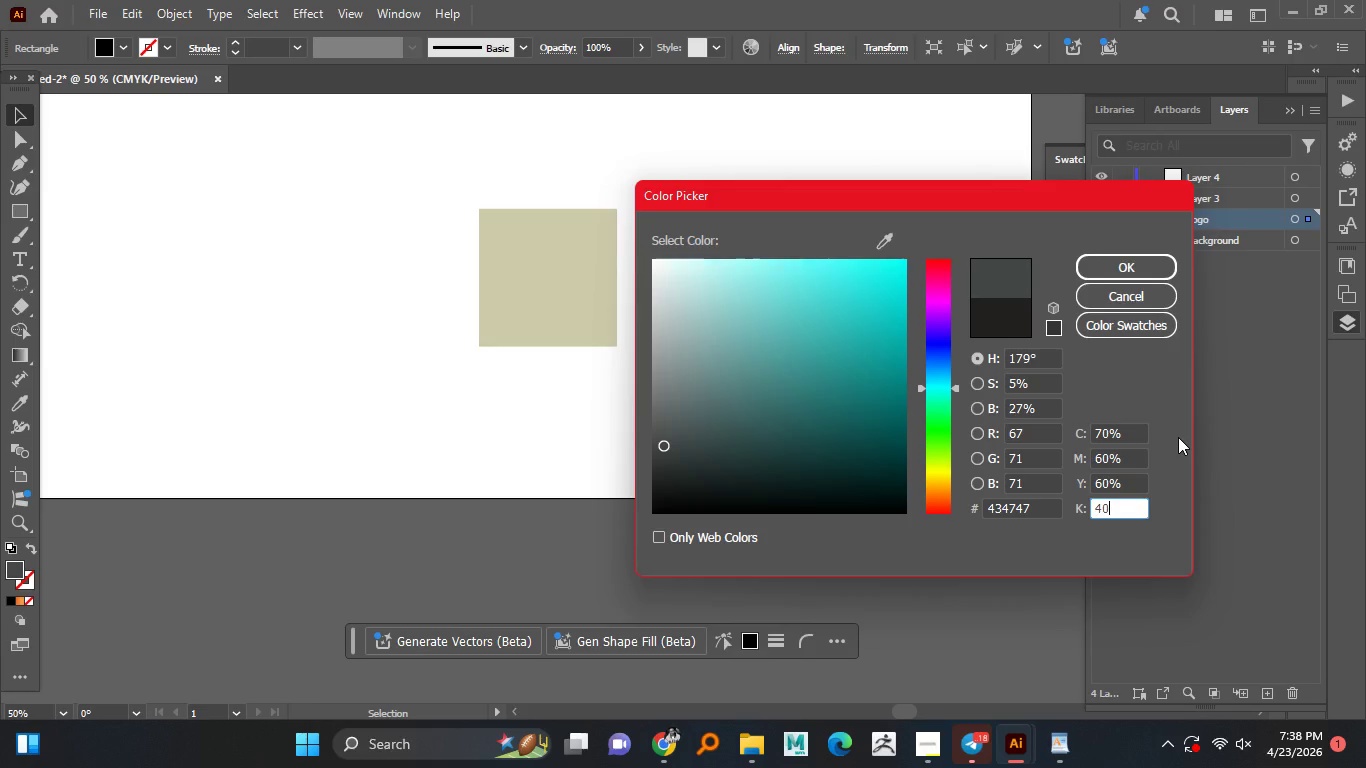 
key(Numpad4)
 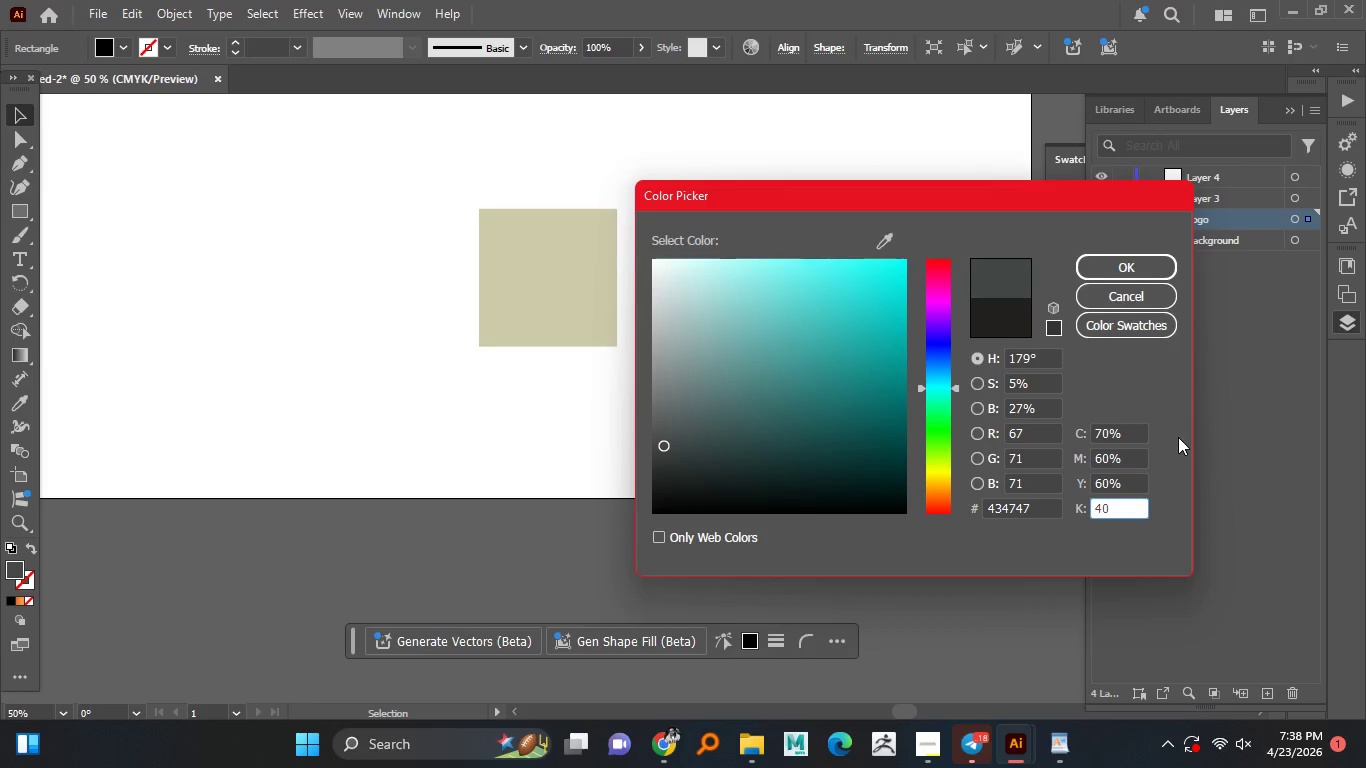 
key(Numpad0)
 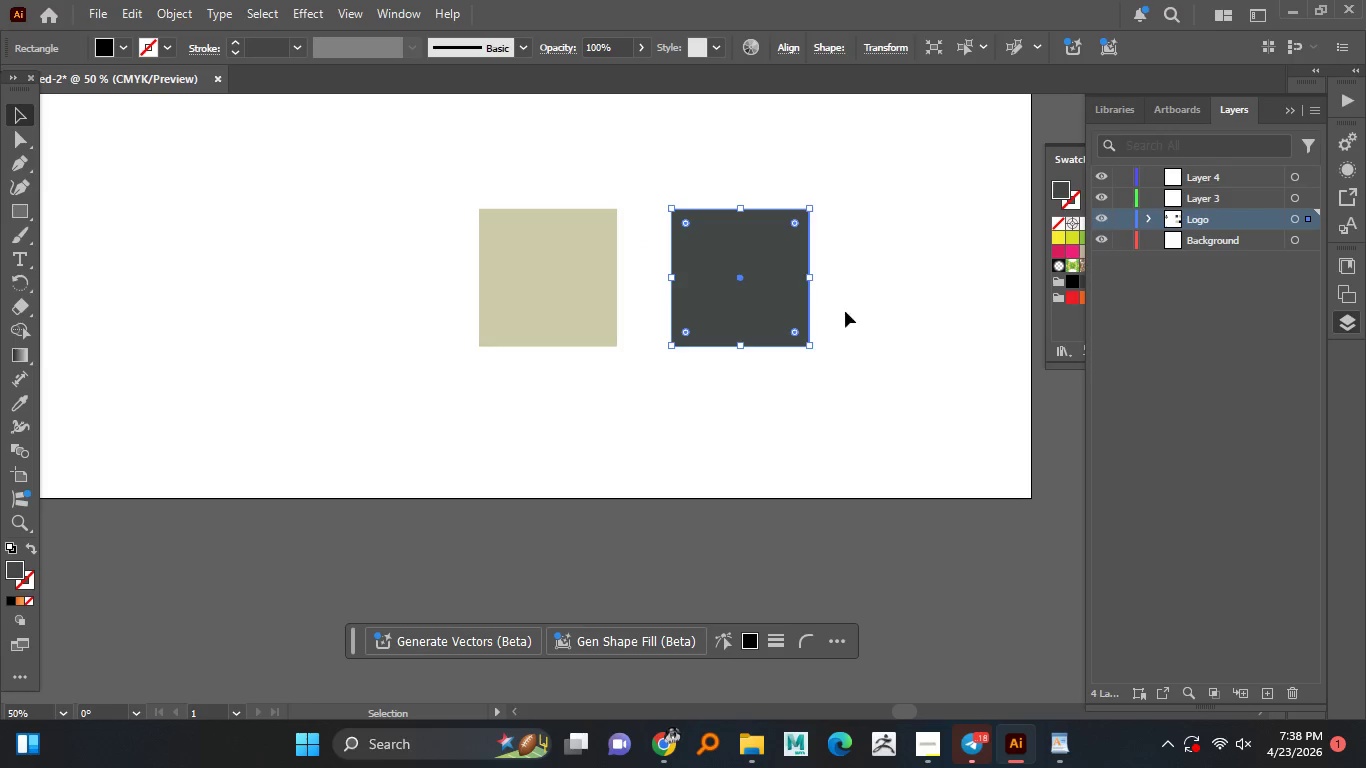 
left_click([1139, 264])
 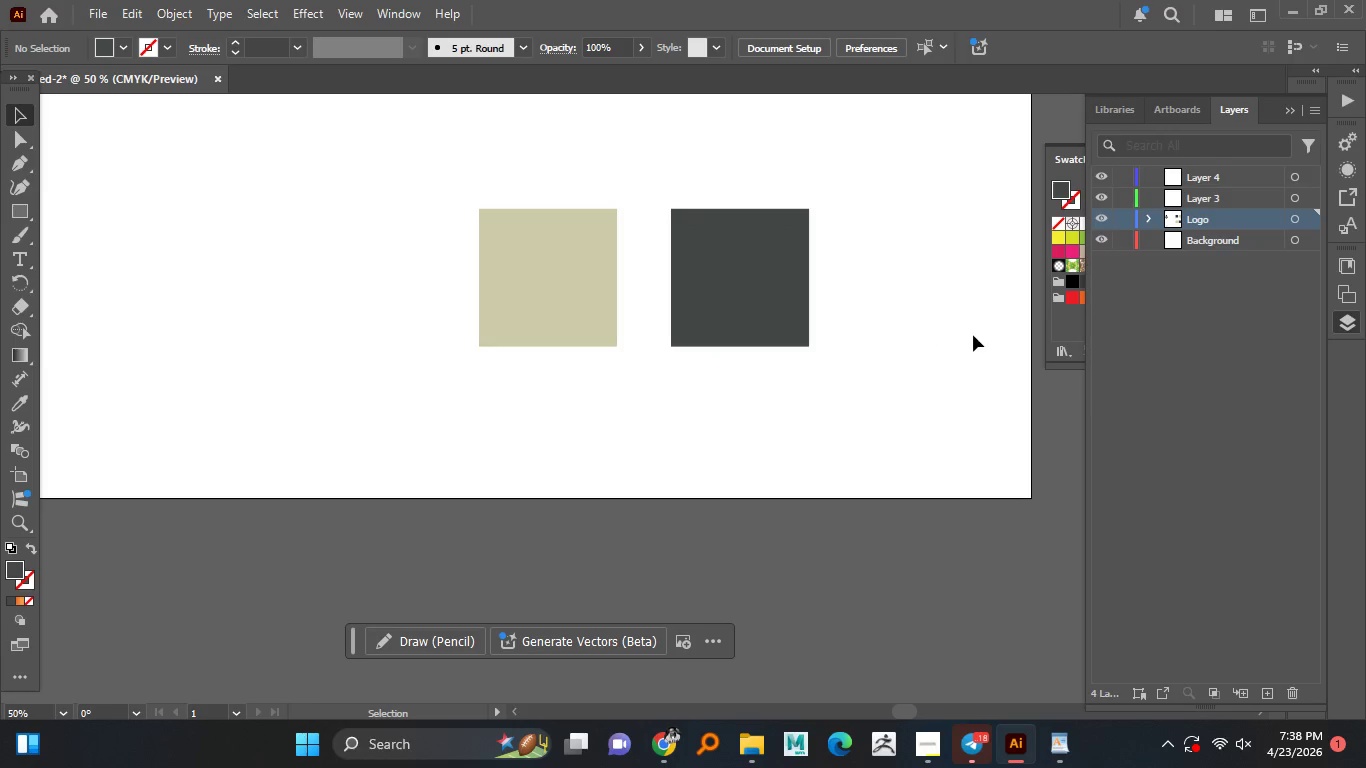 
left_click([907, 337])
 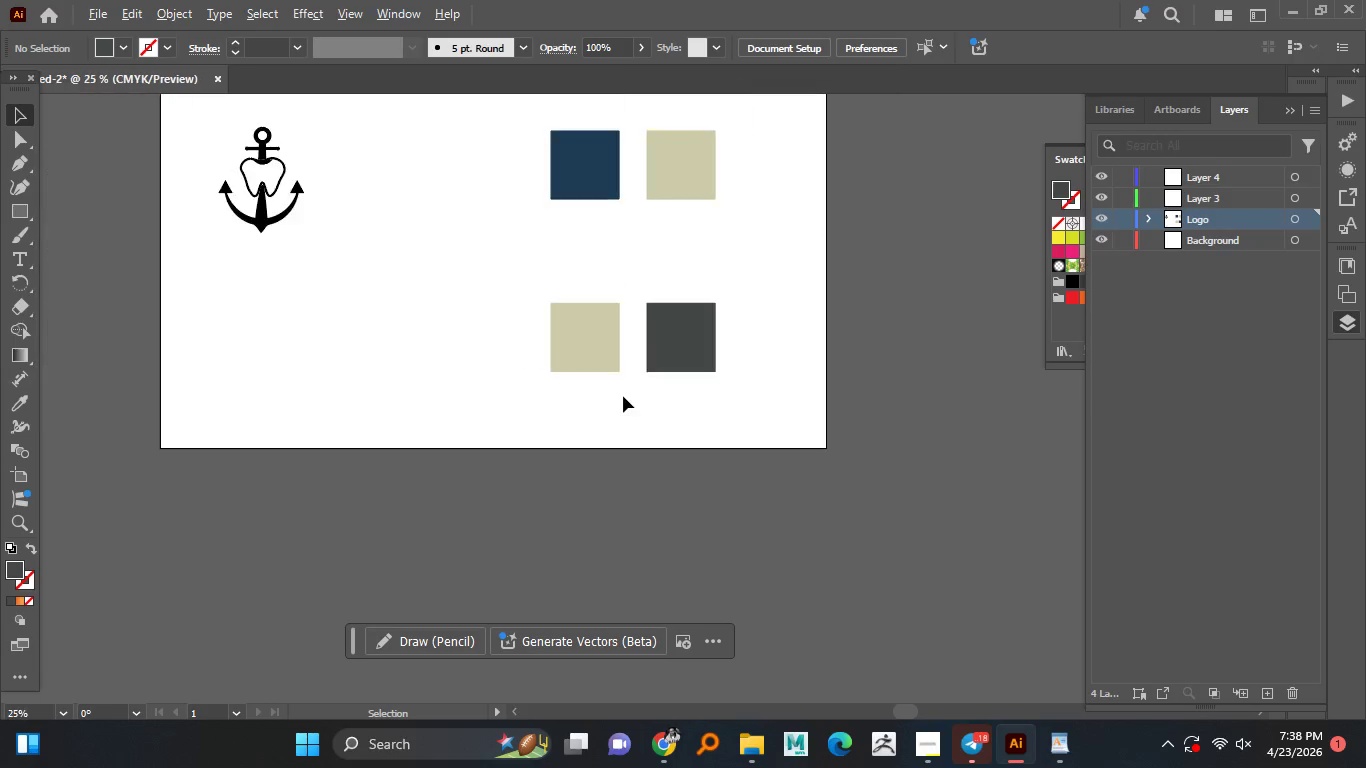 
hold_key(key=AltLeft, duration=1.41)
scroll: coordinate [623, 396], scroll_direction: down, amount: 1.0
 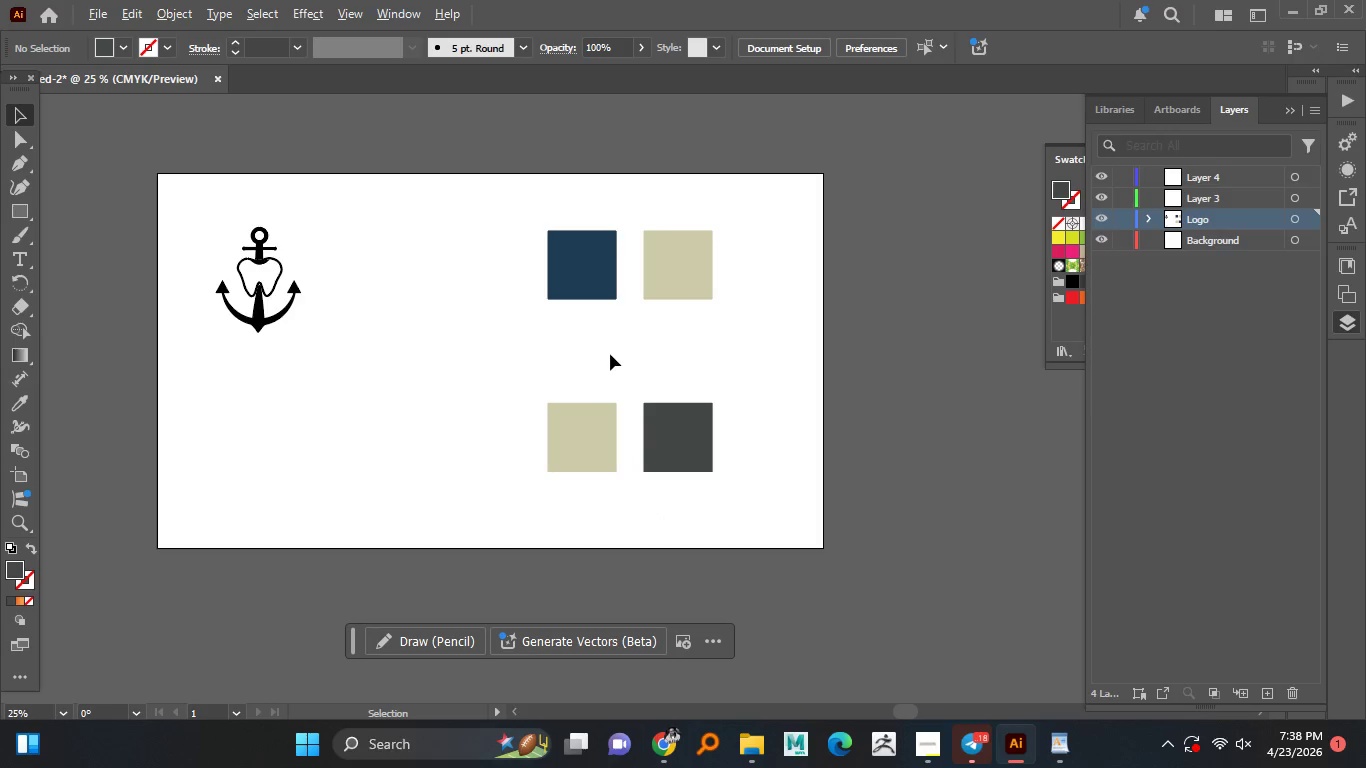 
hold_key(key=AltLeft, duration=1.5)
 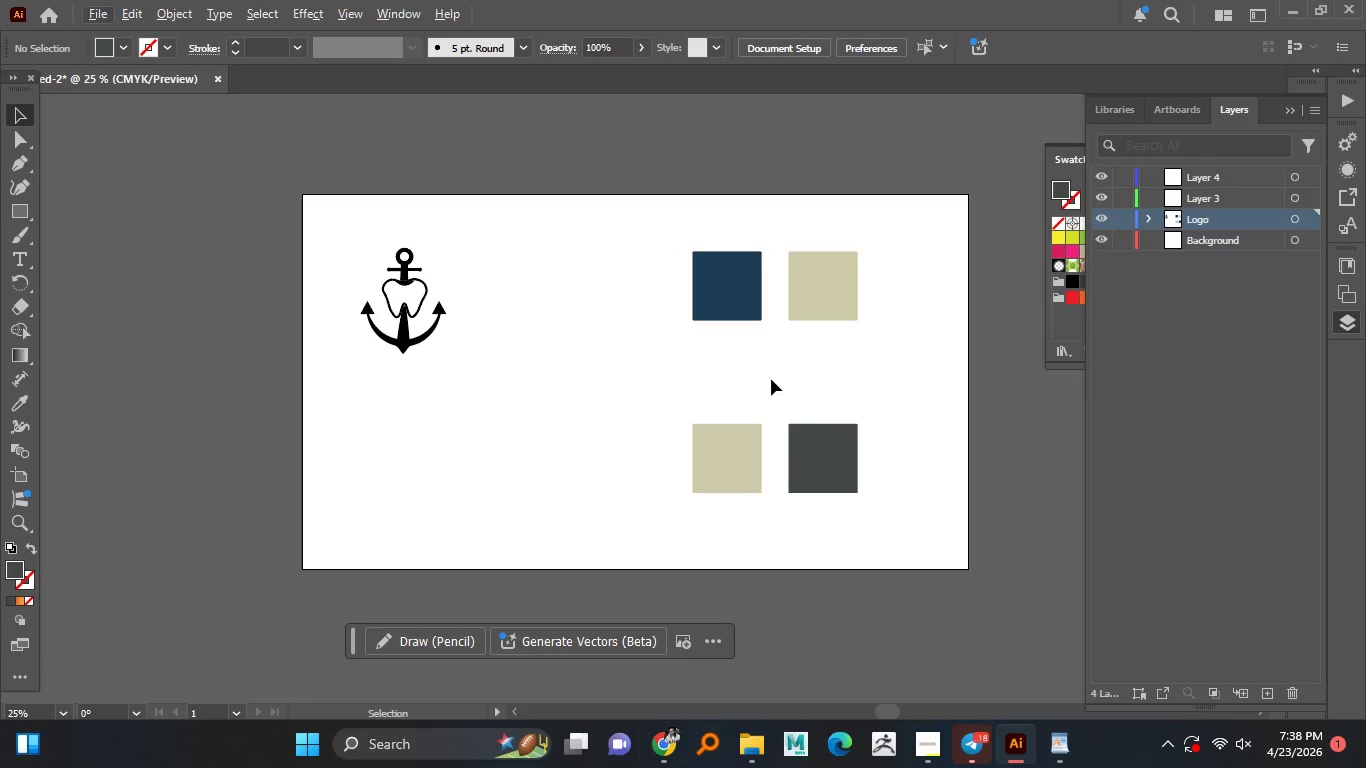 
hold_key(key=AltLeft, duration=1.26)
 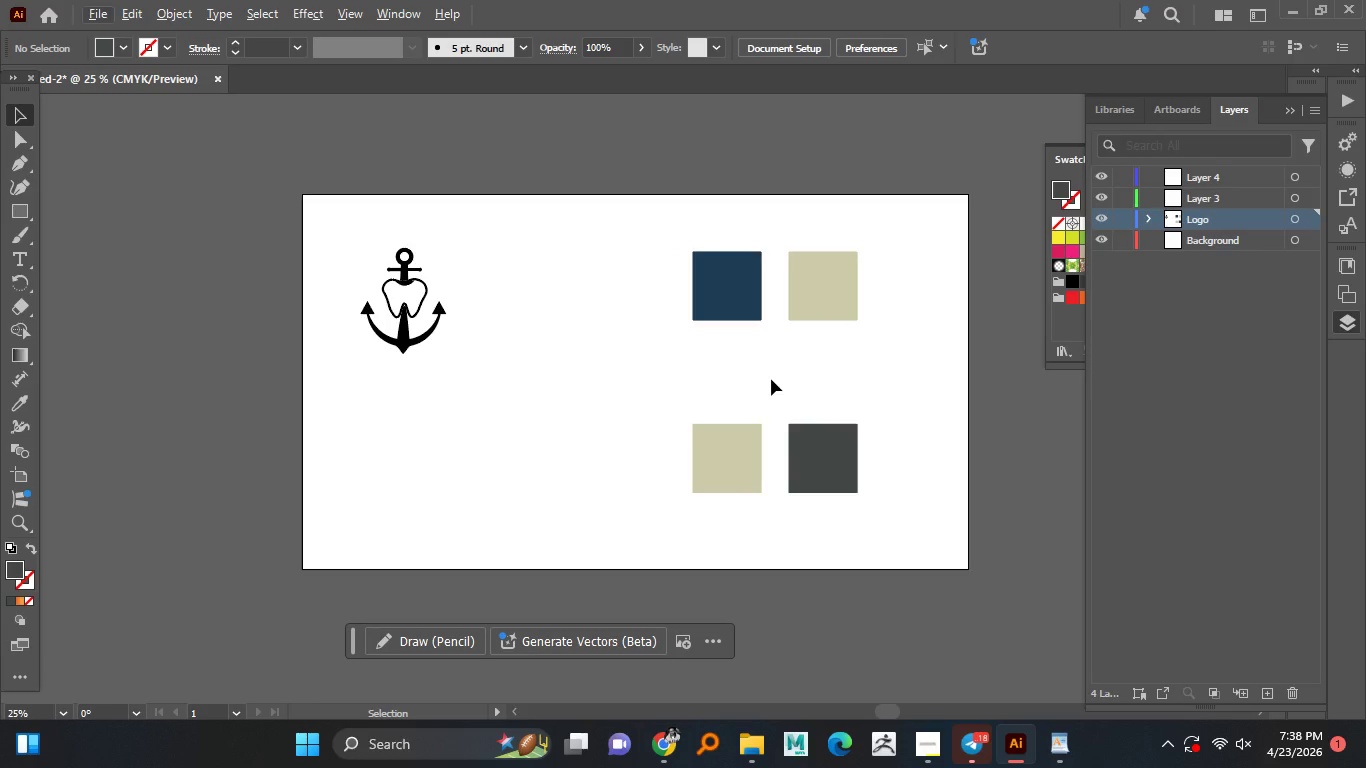 
wait(11.38)
 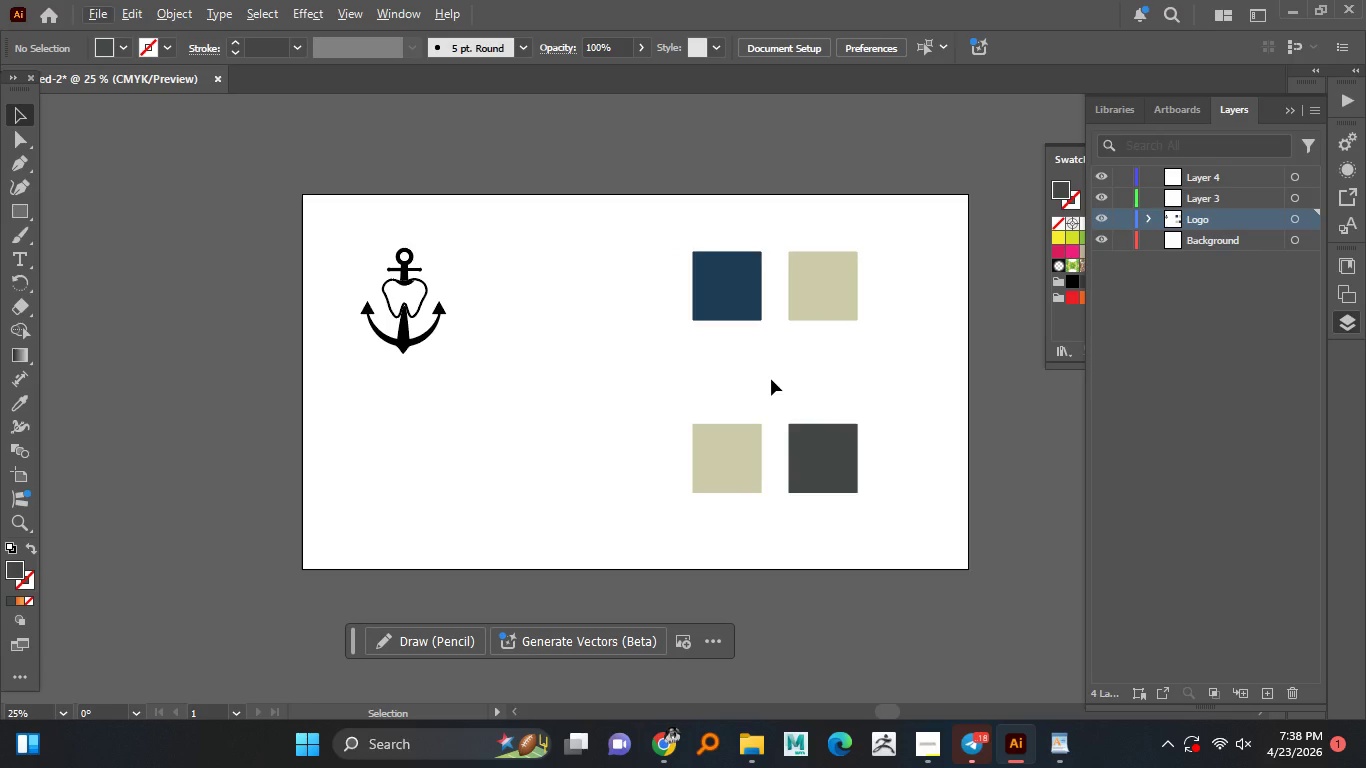 
left_click([829, 305])
 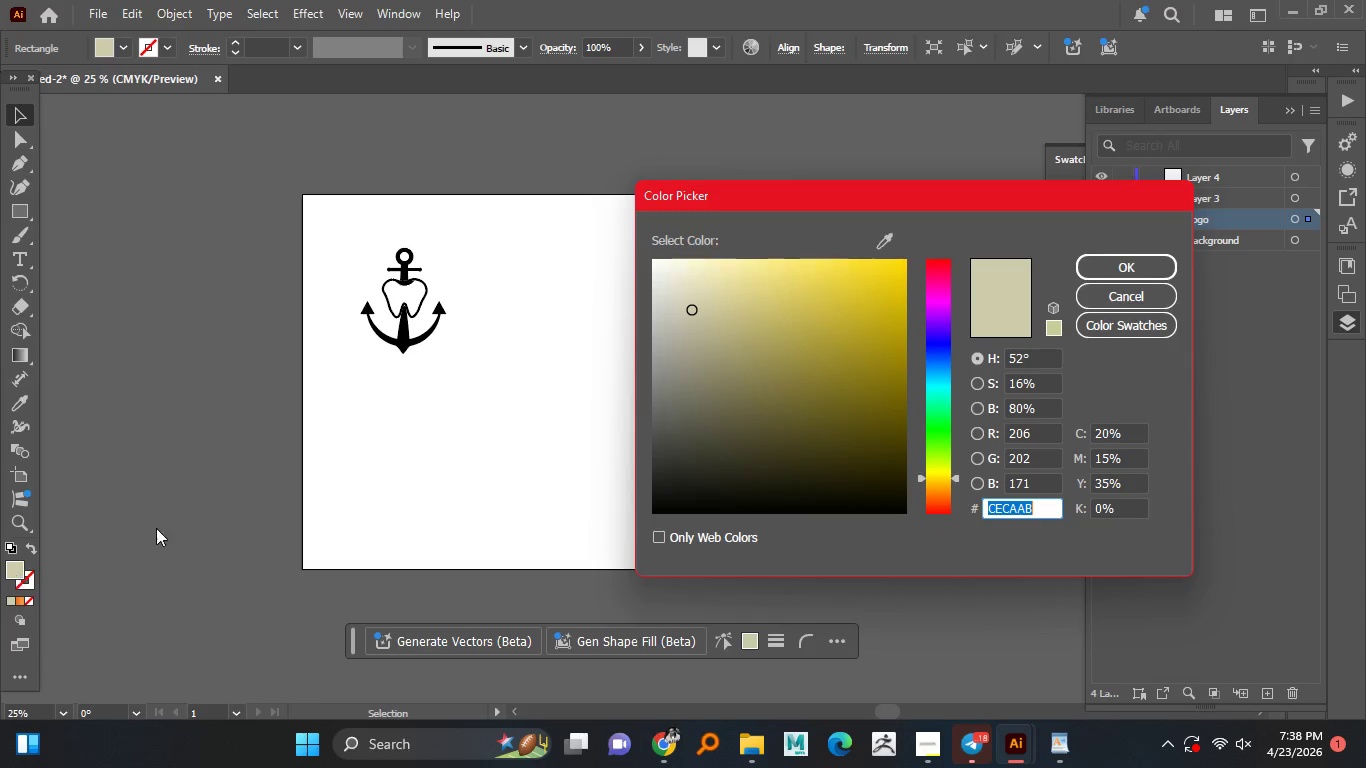 
double_click([17, 569])
 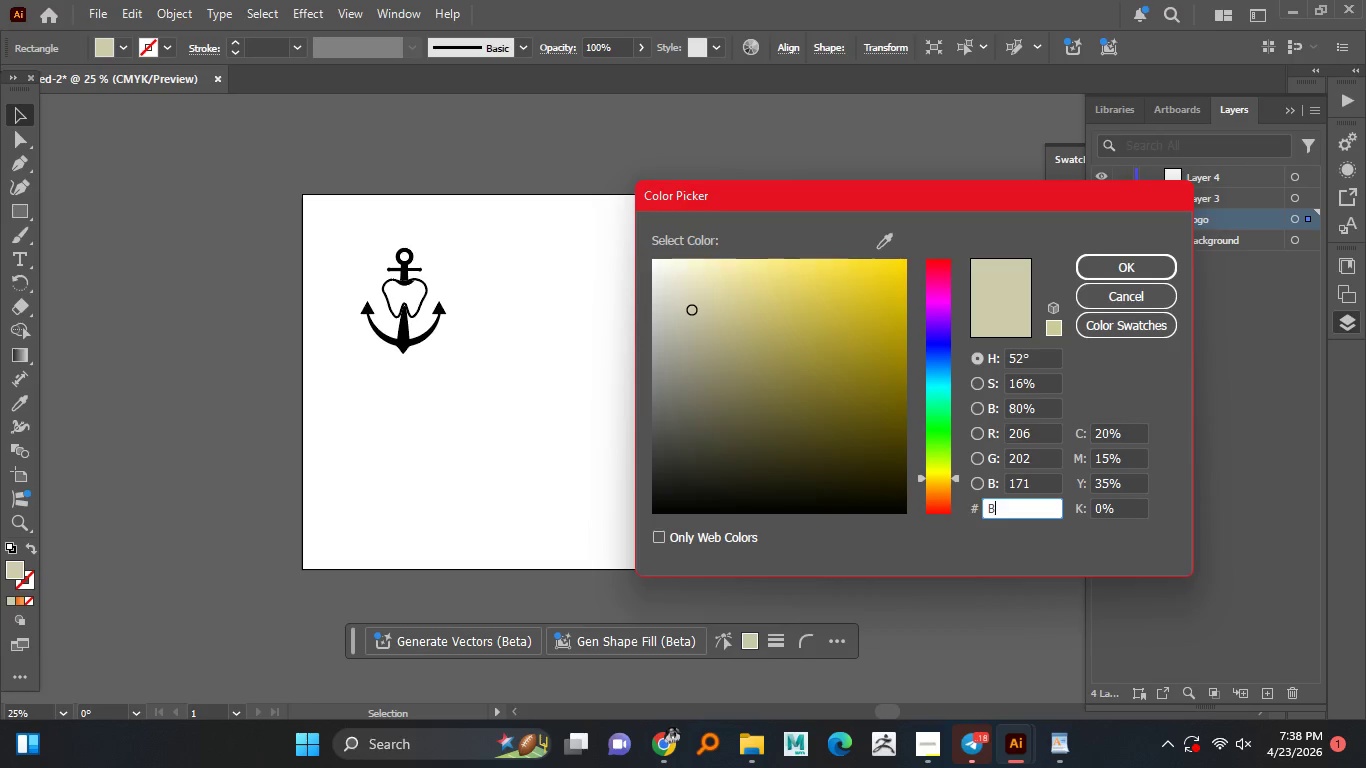 
type(BDE)
key(Backspace)
key(Backspace)
type(ED)
 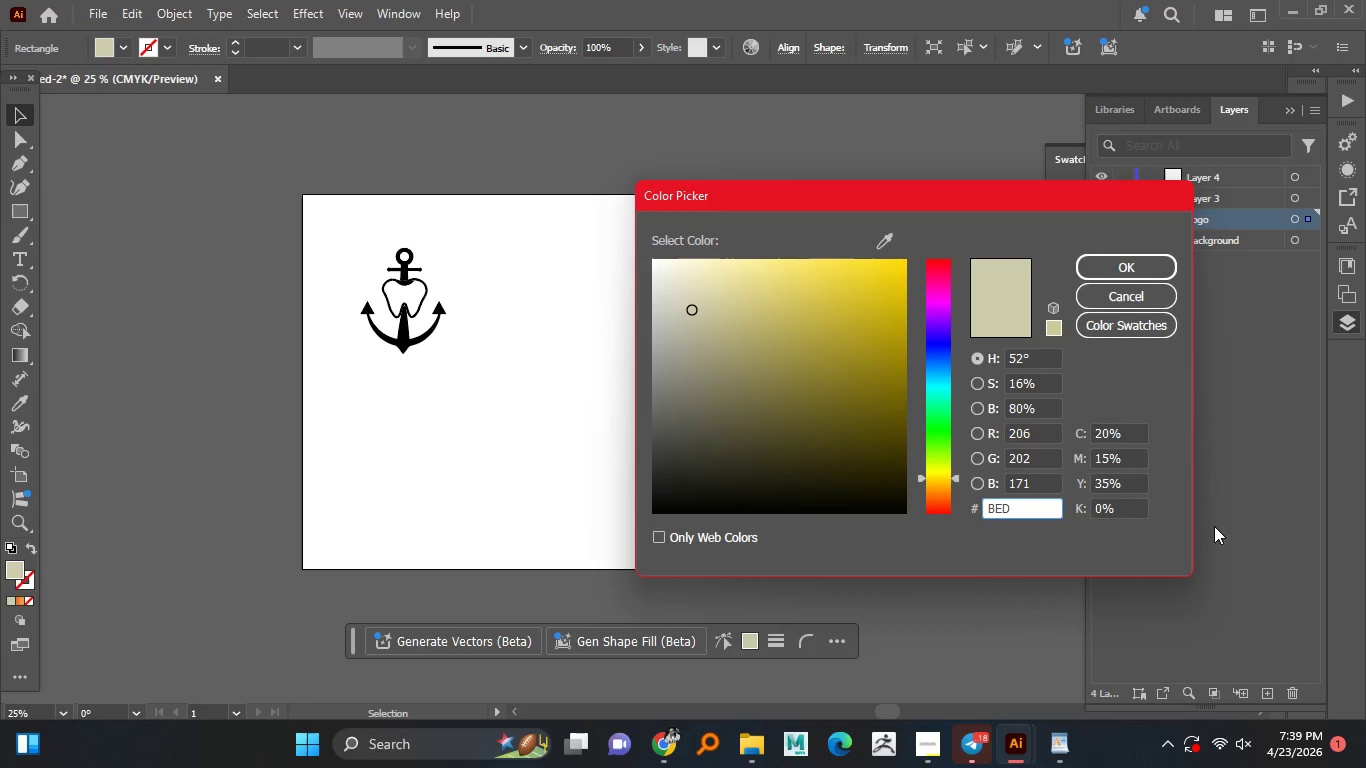 
type(7CB)
 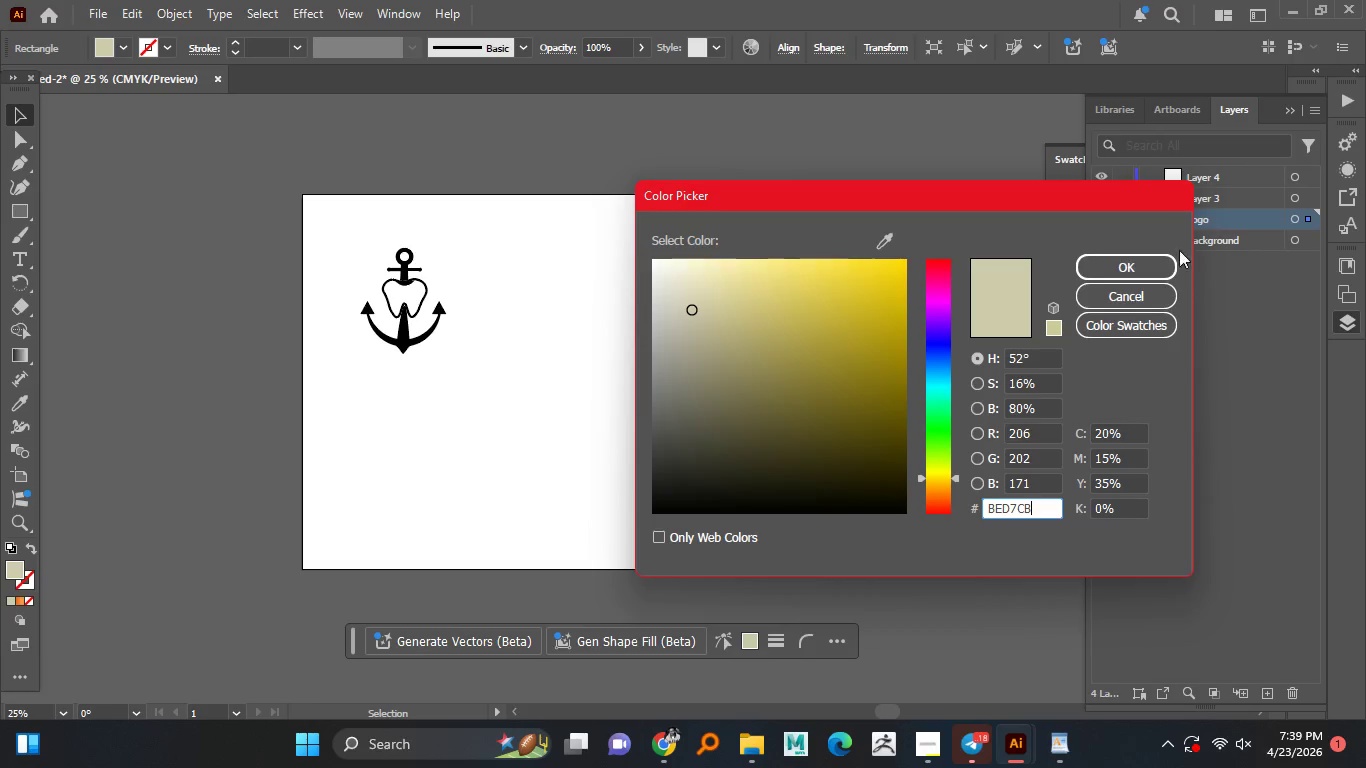 
left_click([1118, 263])
 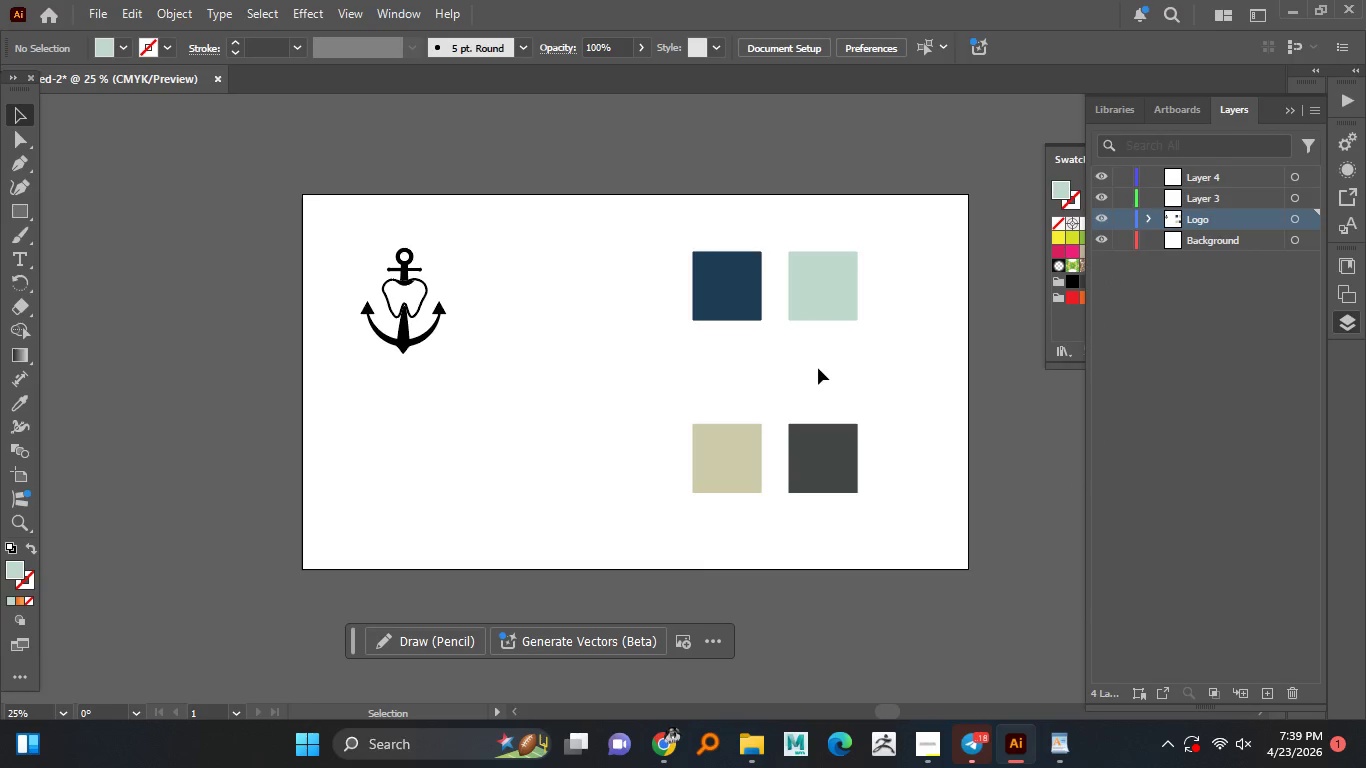 
left_click([948, 348])
 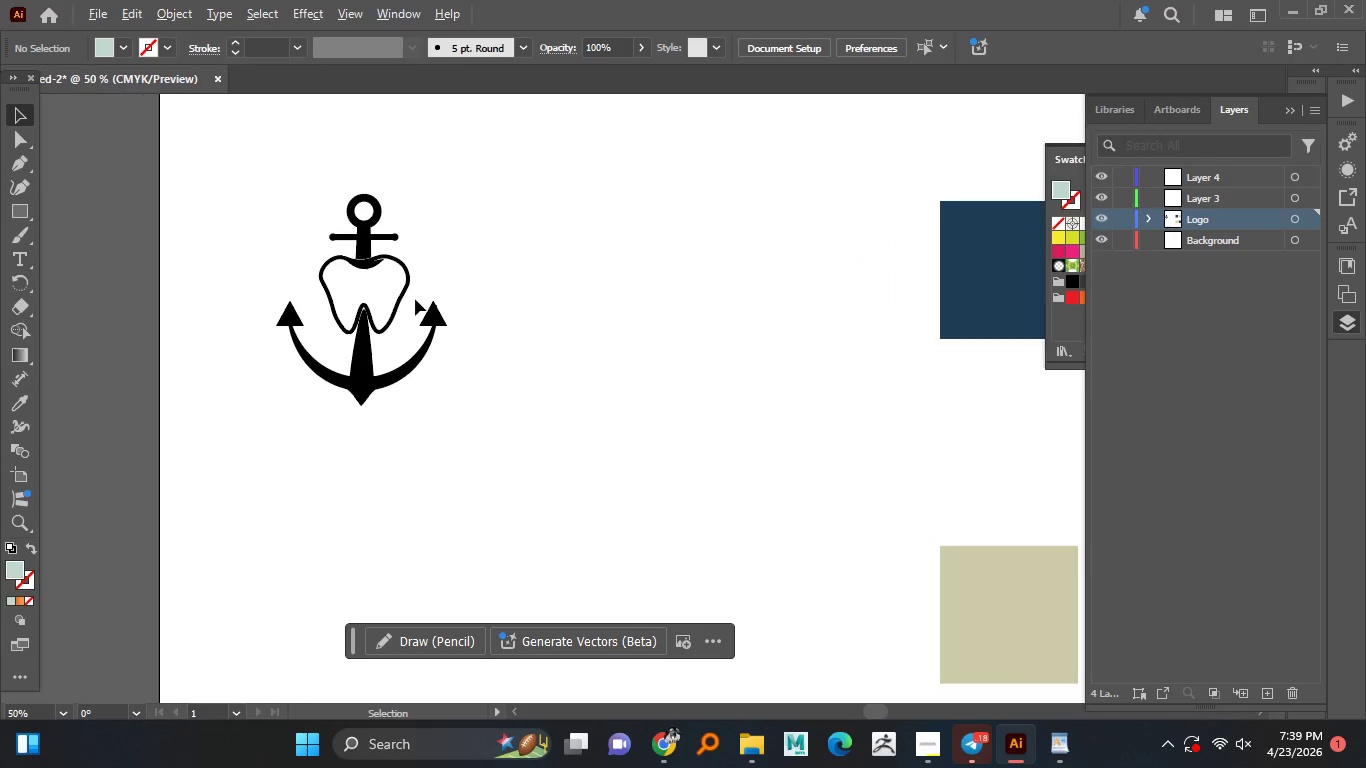 
hold_key(key=AltLeft, duration=0.88)
scroll: coordinate [415, 299], scroll_direction: up, amount: 2.0
 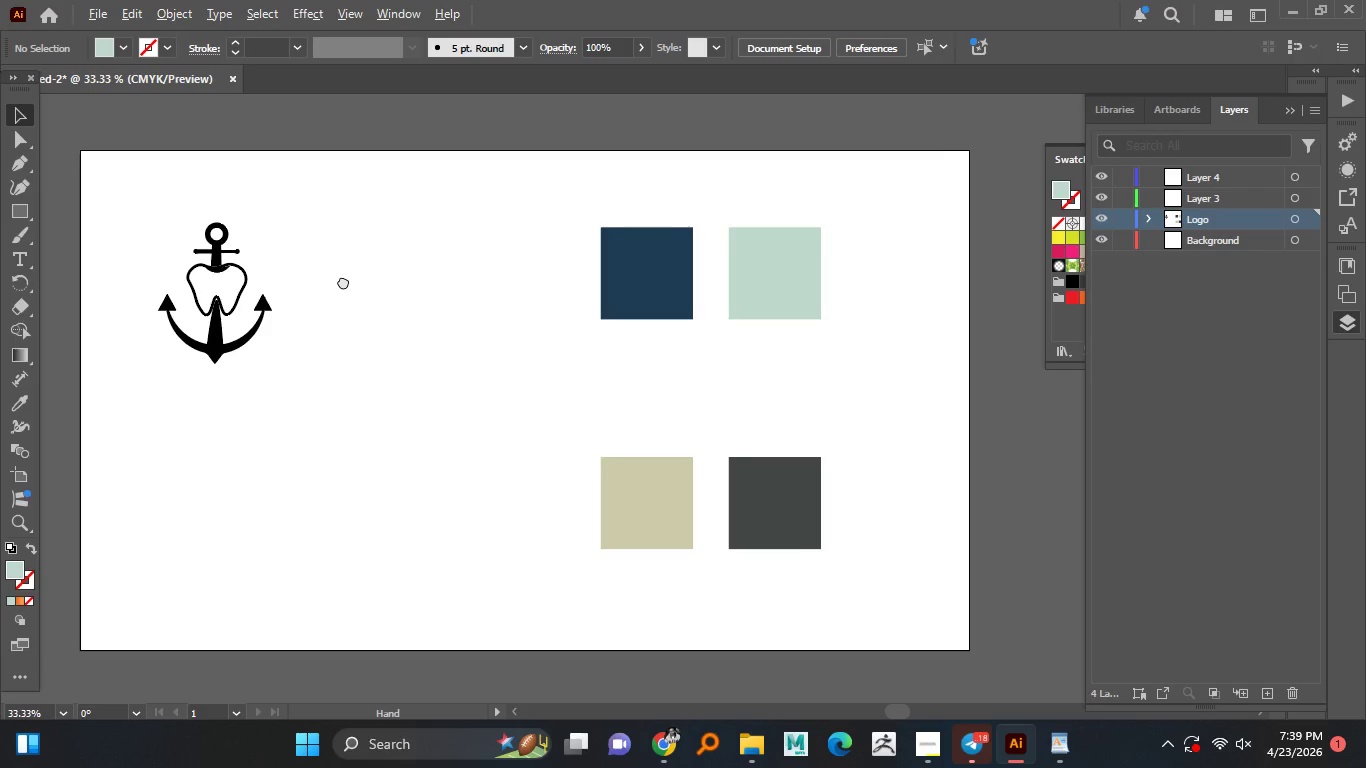 
hold_key(key=AltLeft, duration=1.47)
scroll: coordinate [415, 282], scroll_direction: down, amount: 1.0
 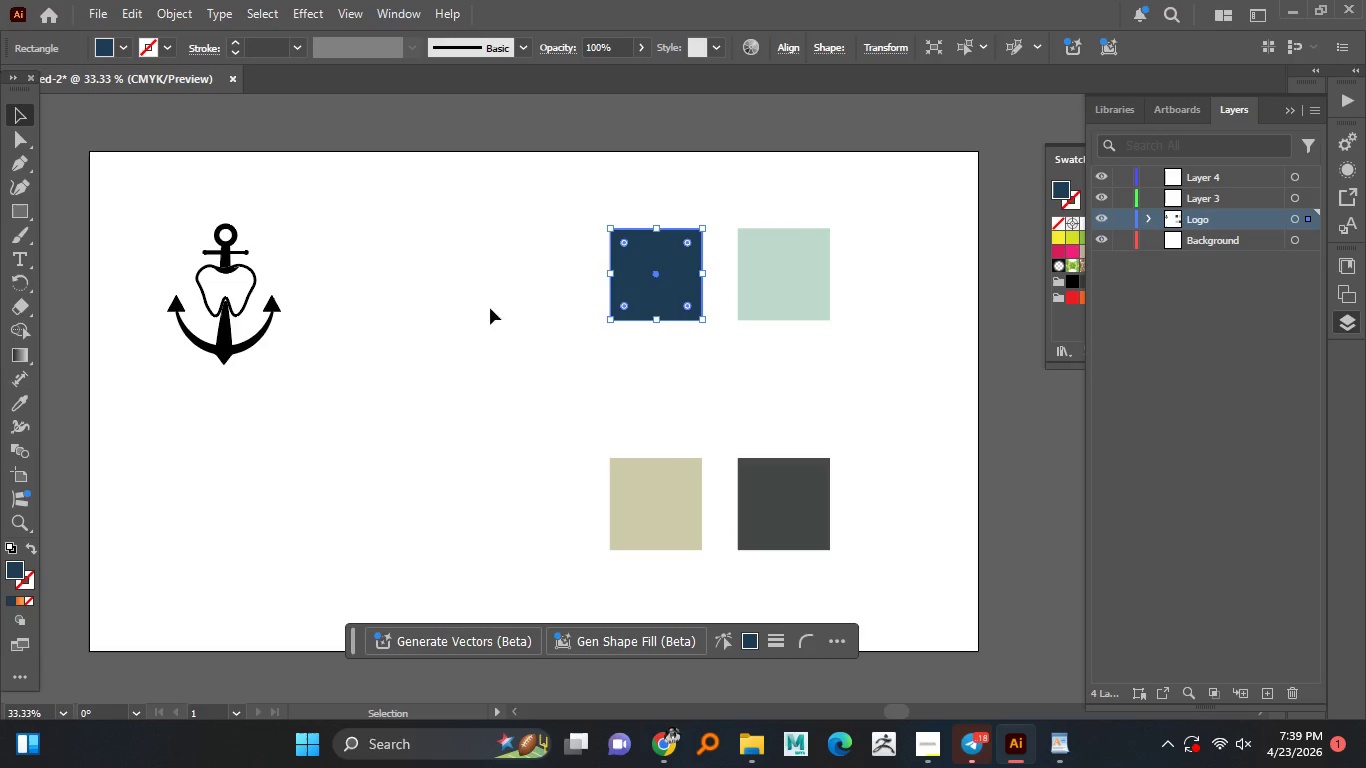 
left_click([666, 269])
 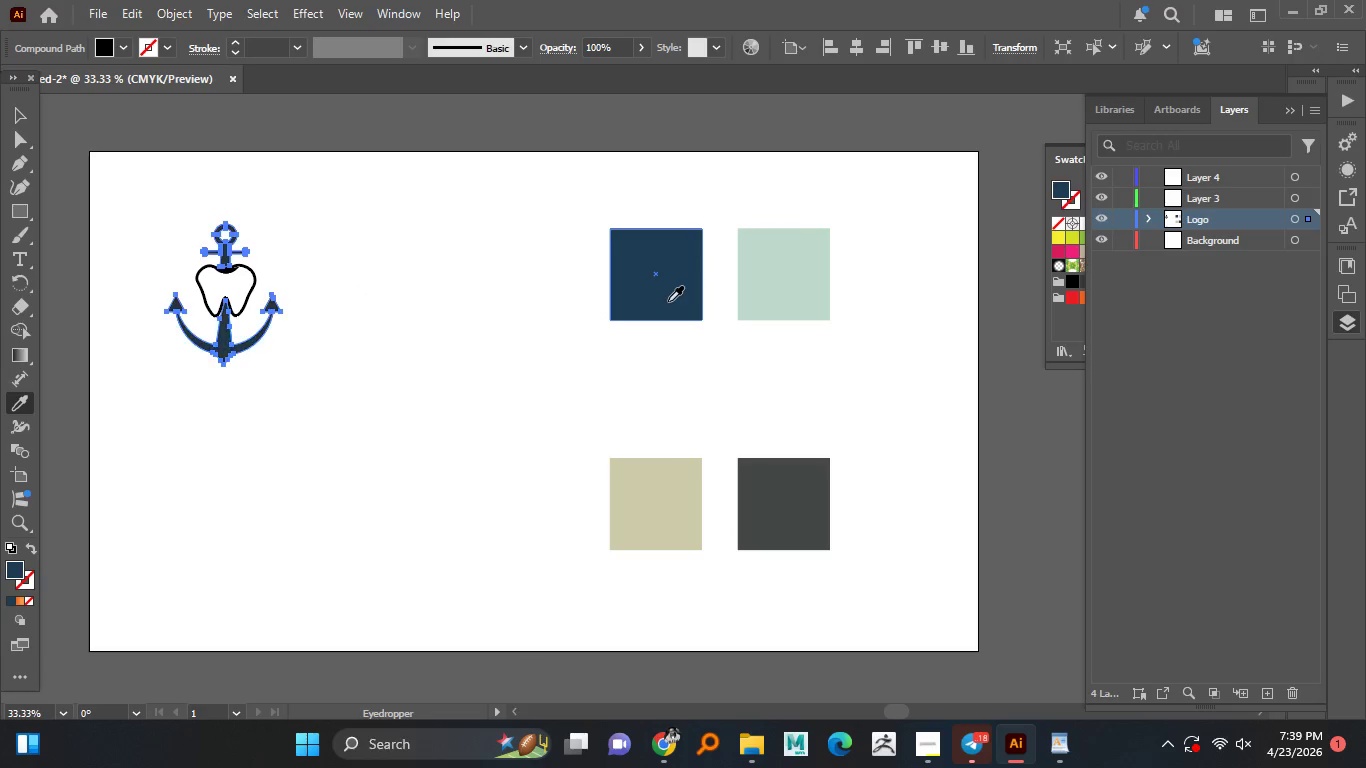 
left_click([668, 301])
 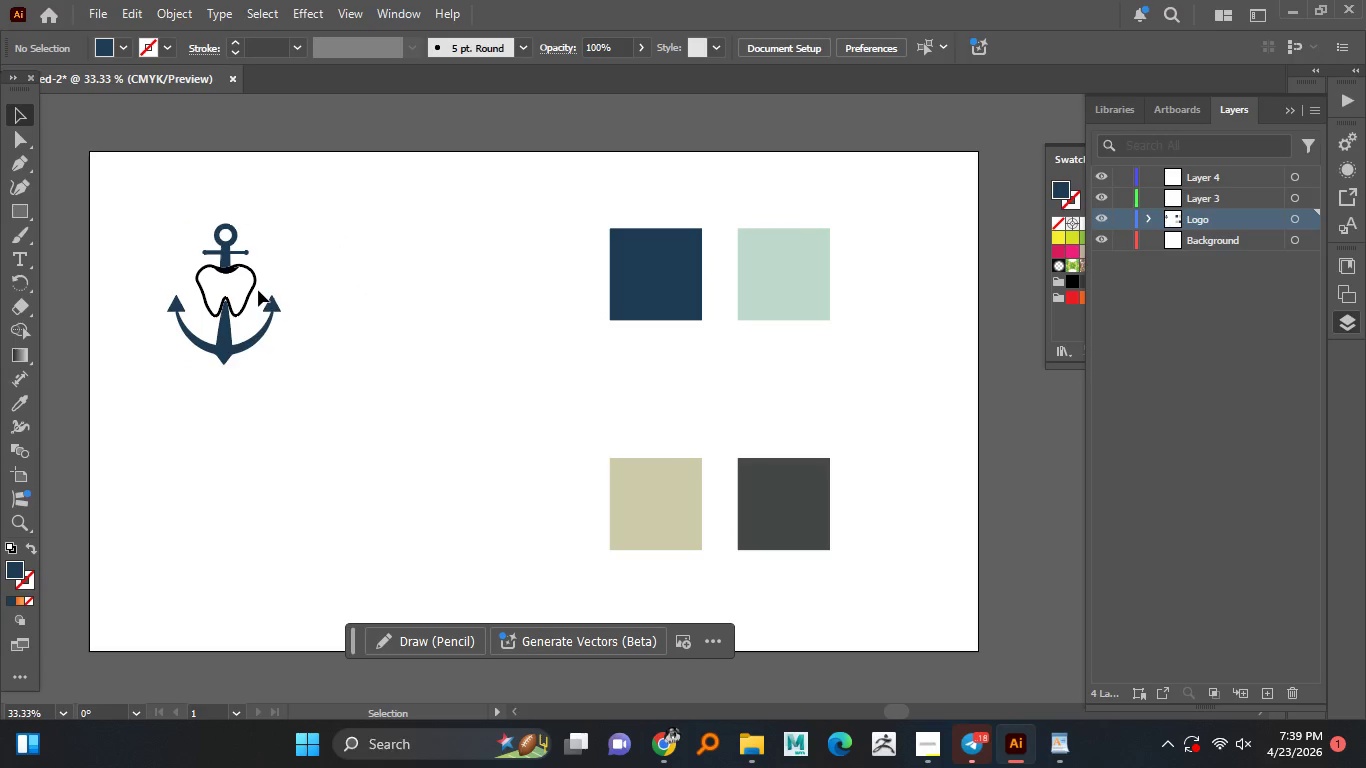 
double_click([338, 229])
 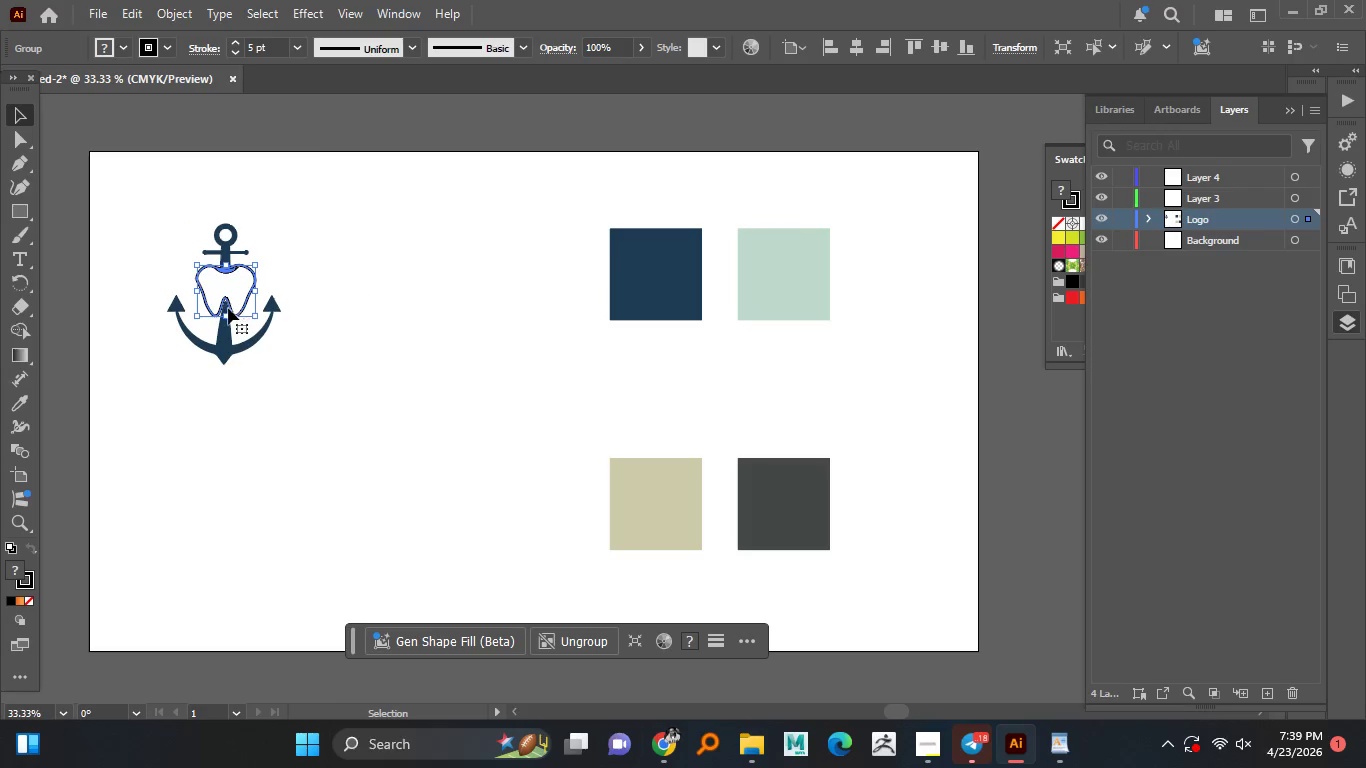 
left_click([243, 289])
 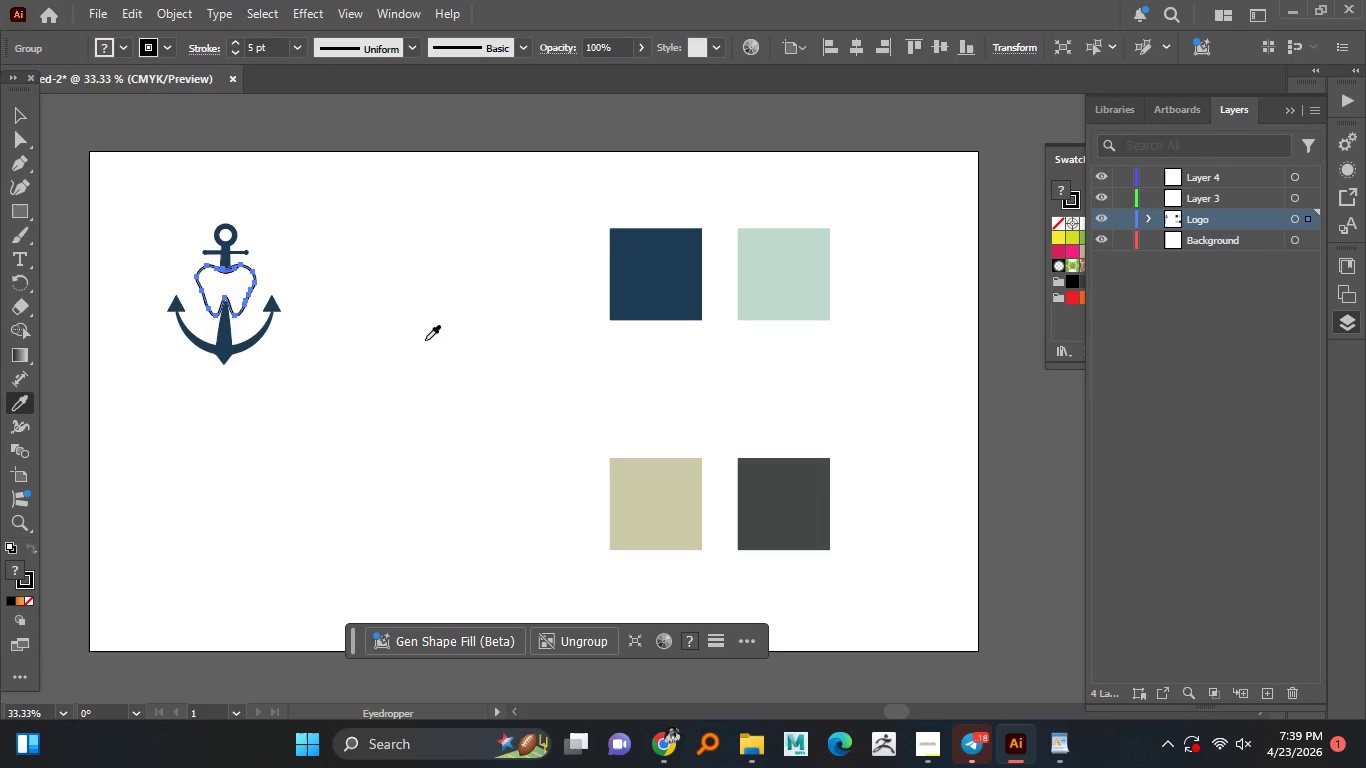 
left_click([24, 402])
 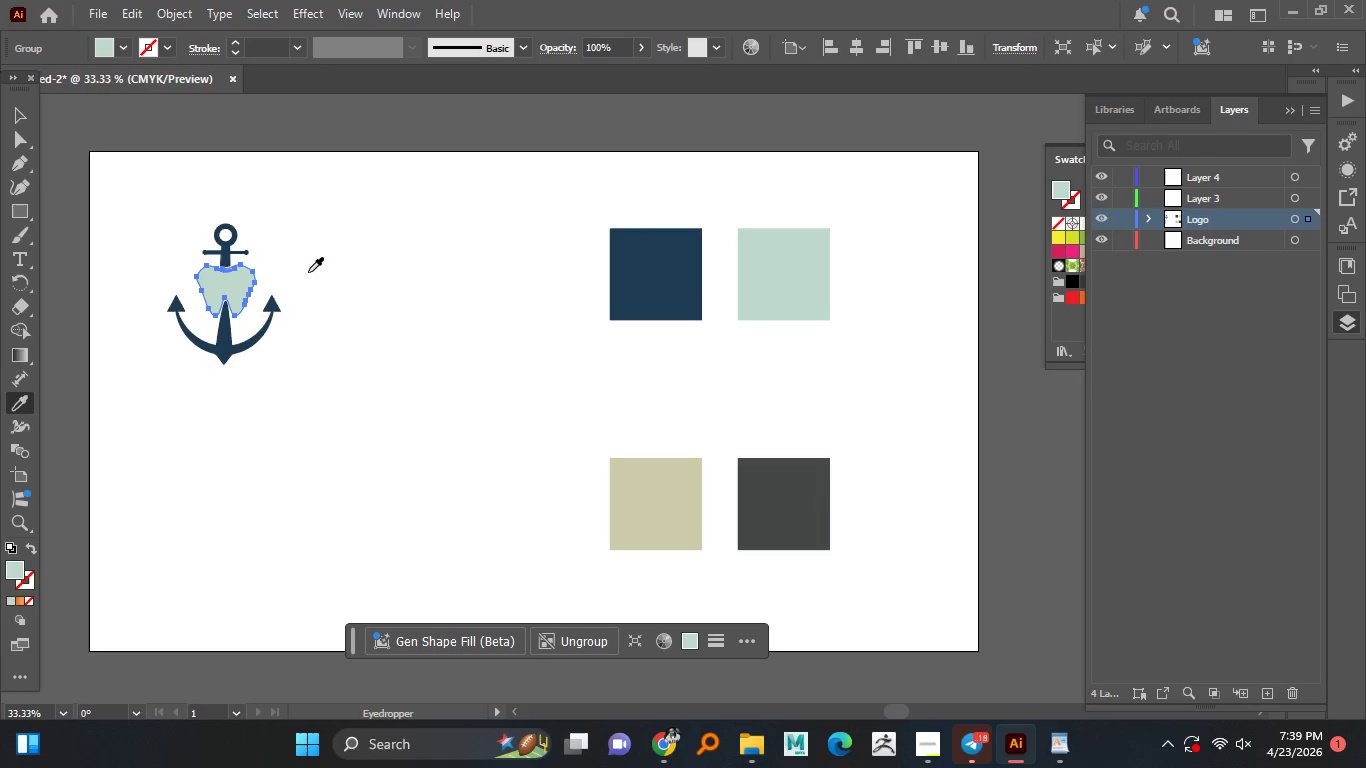 
left_click([772, 283])
 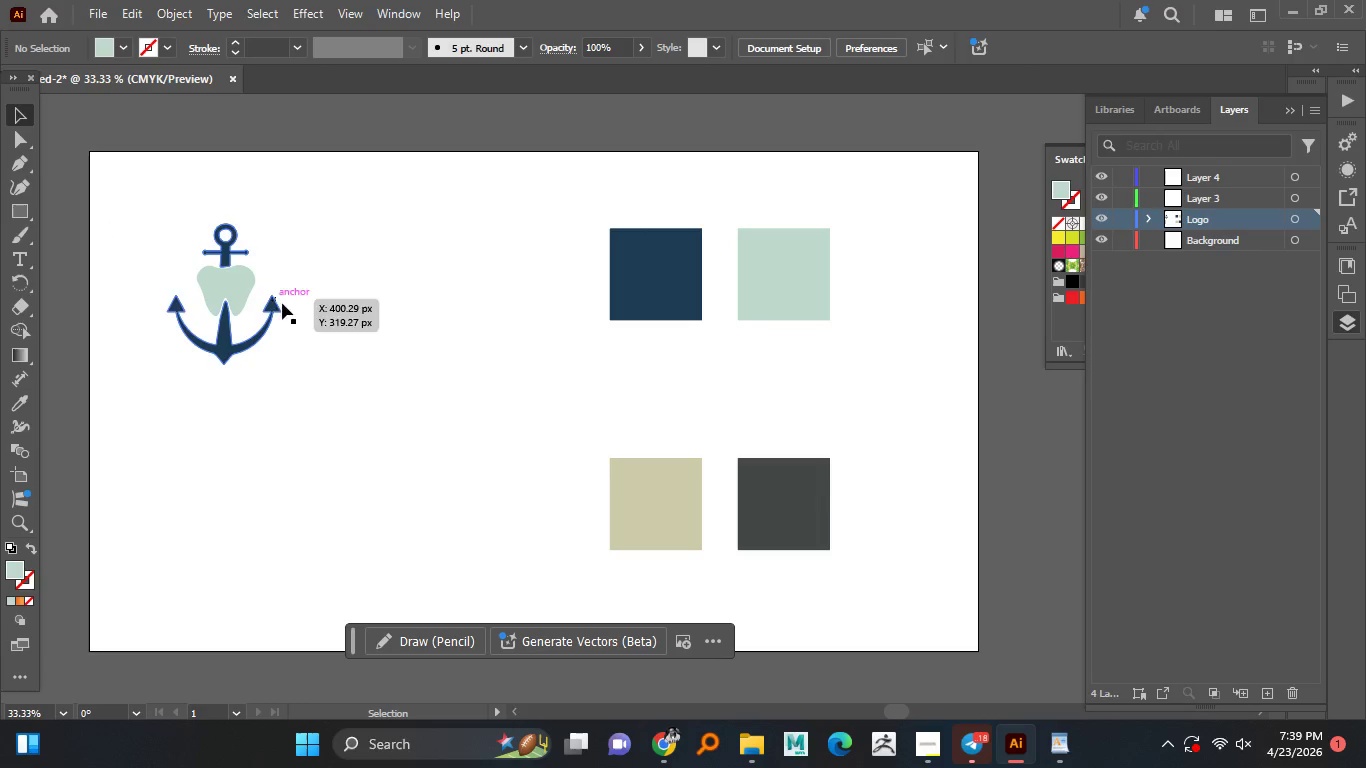 
double_click([97, 214])
 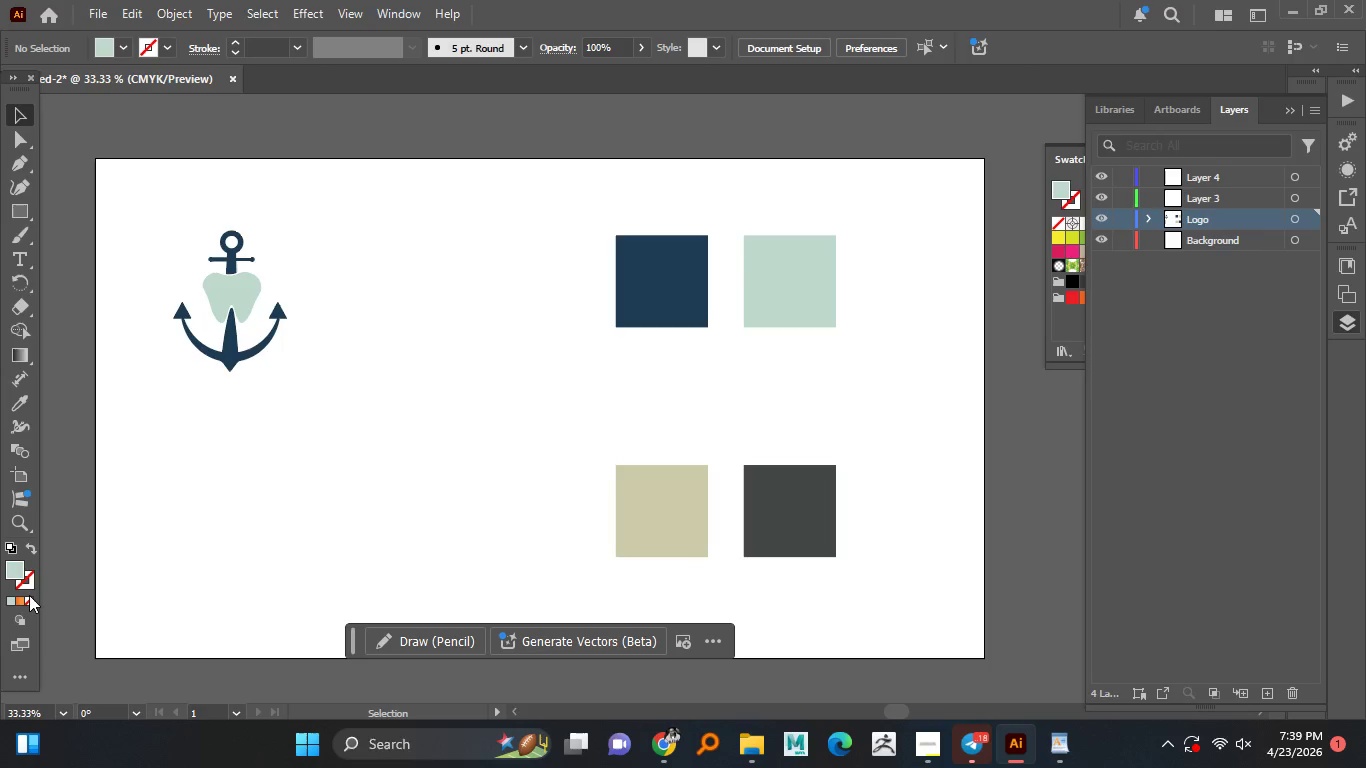 
wait(5.67)
 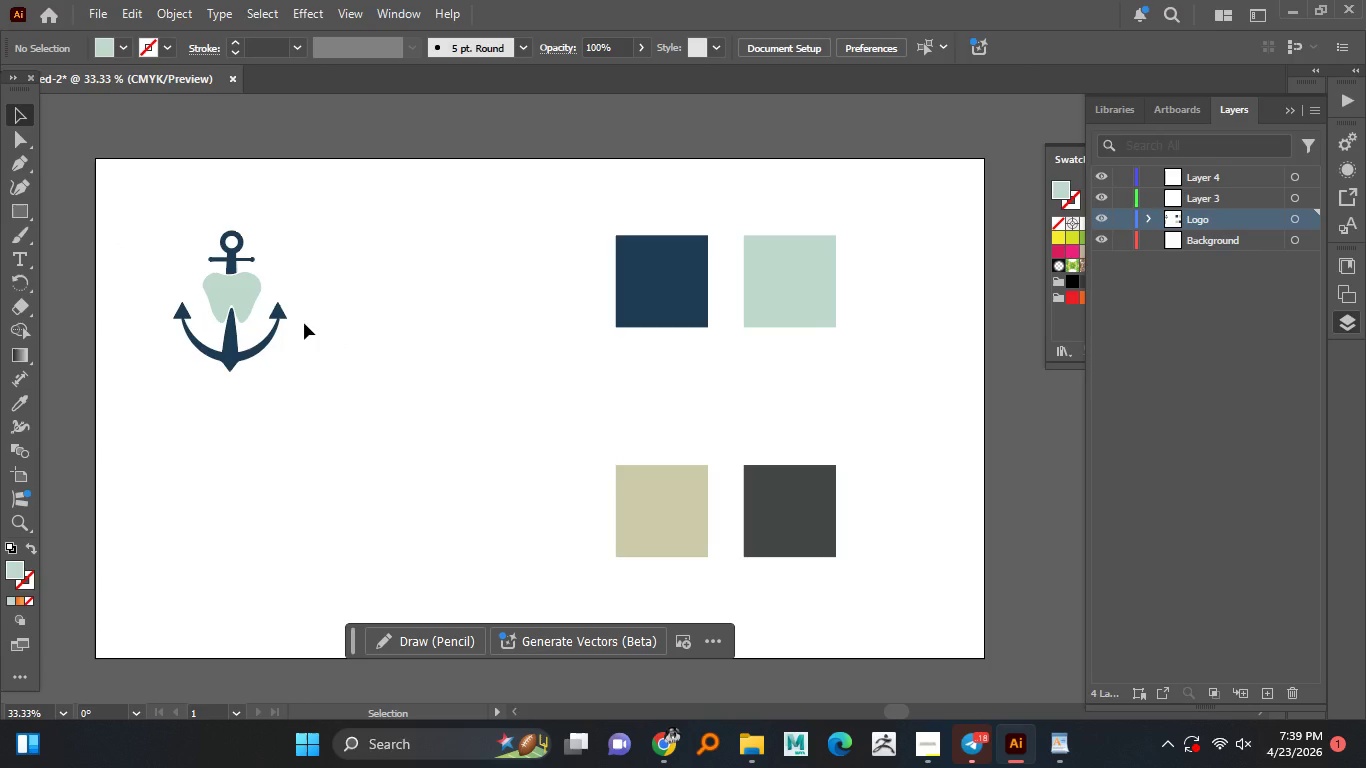 
left_click([29, 587])
 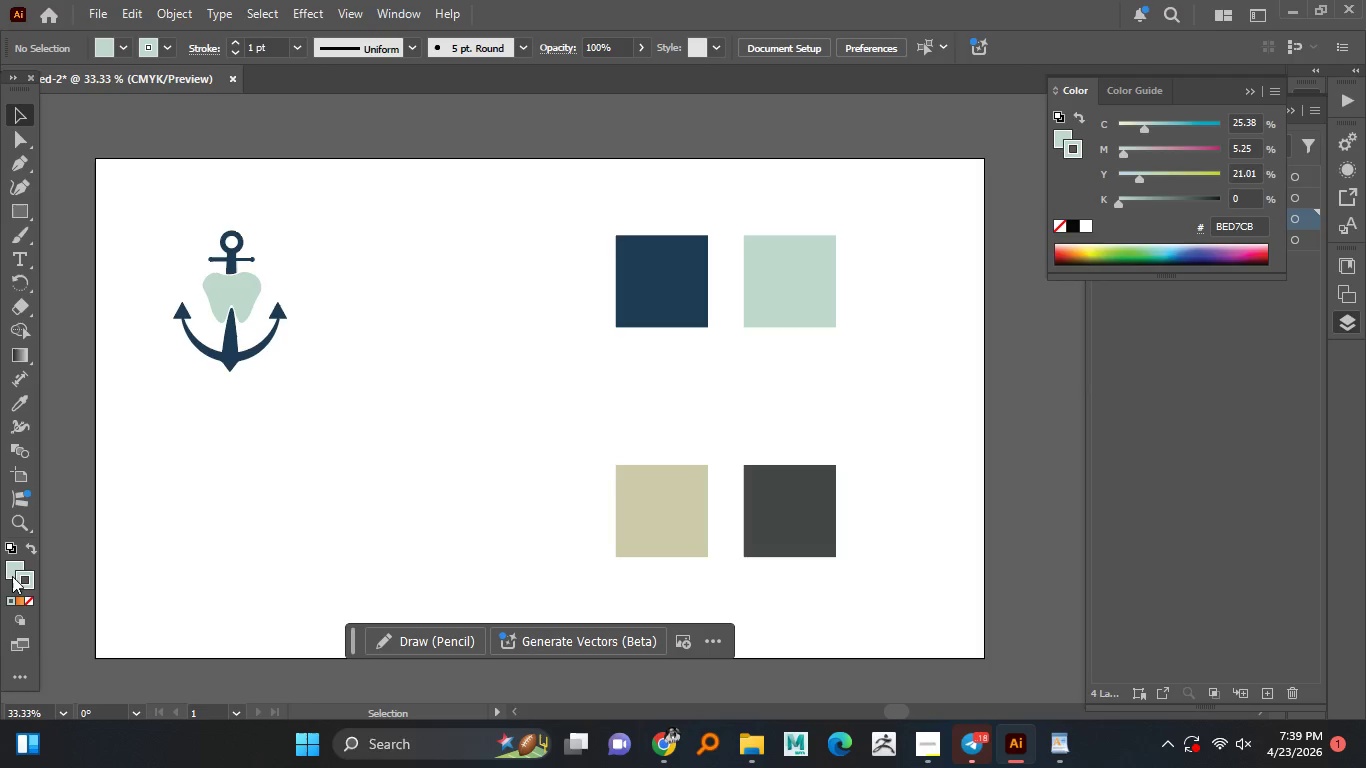 
left_click([6, 596])
 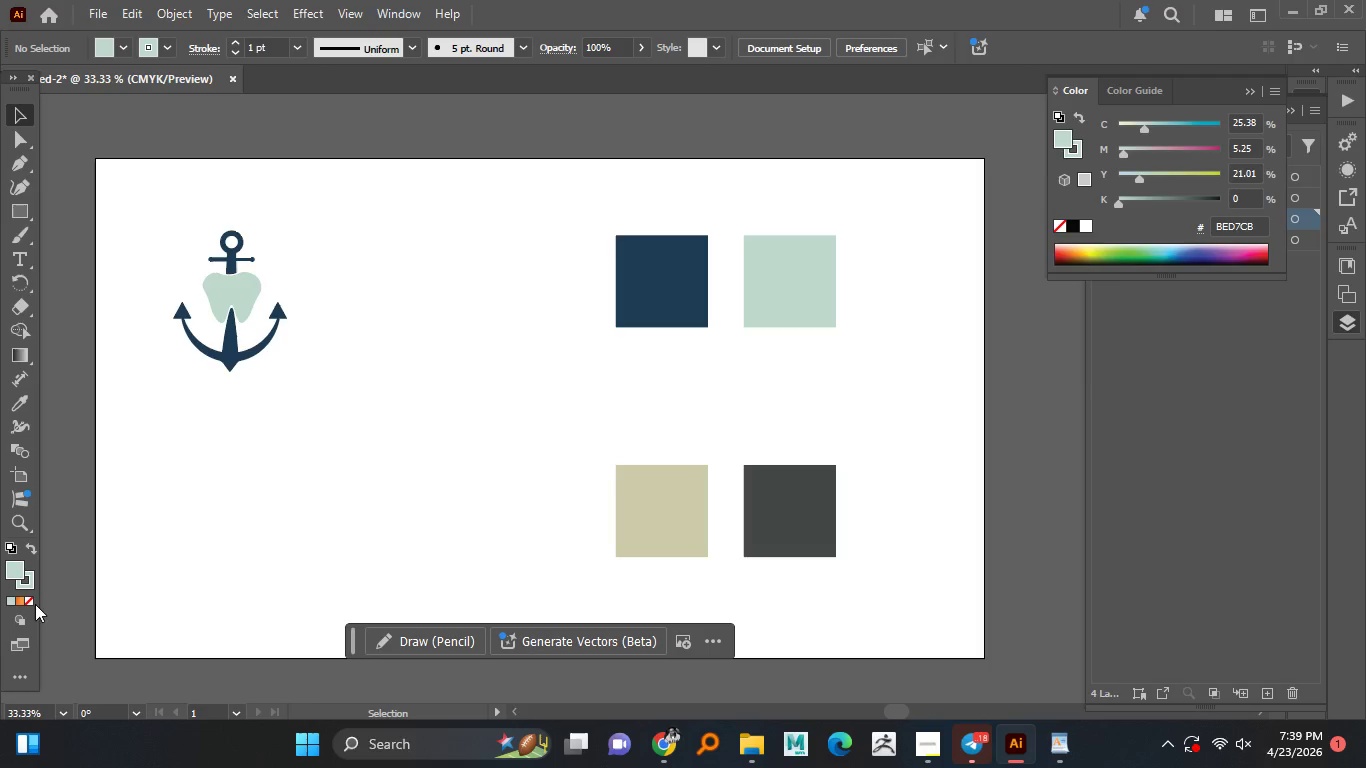 
left_click([12, 568])
 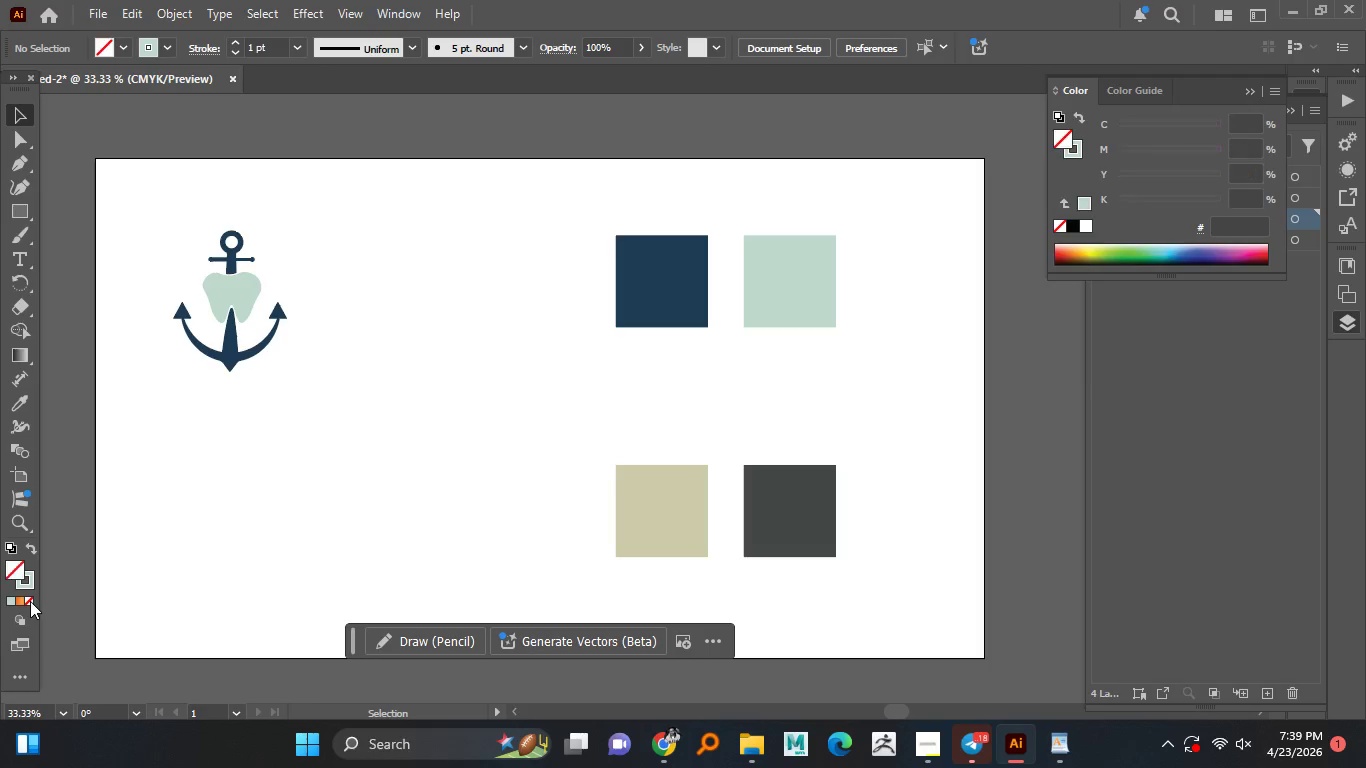 
left_click([35, 604])
 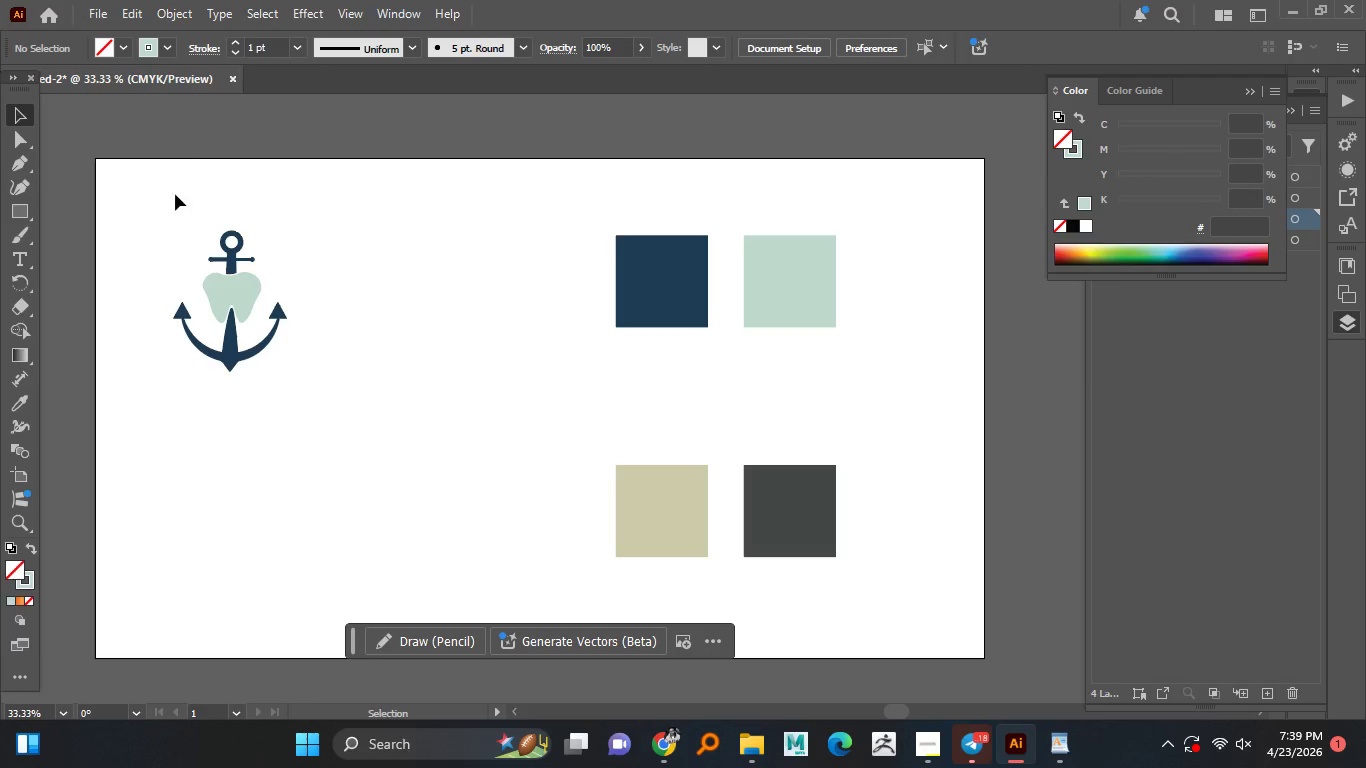 
left_click([30, 601])
 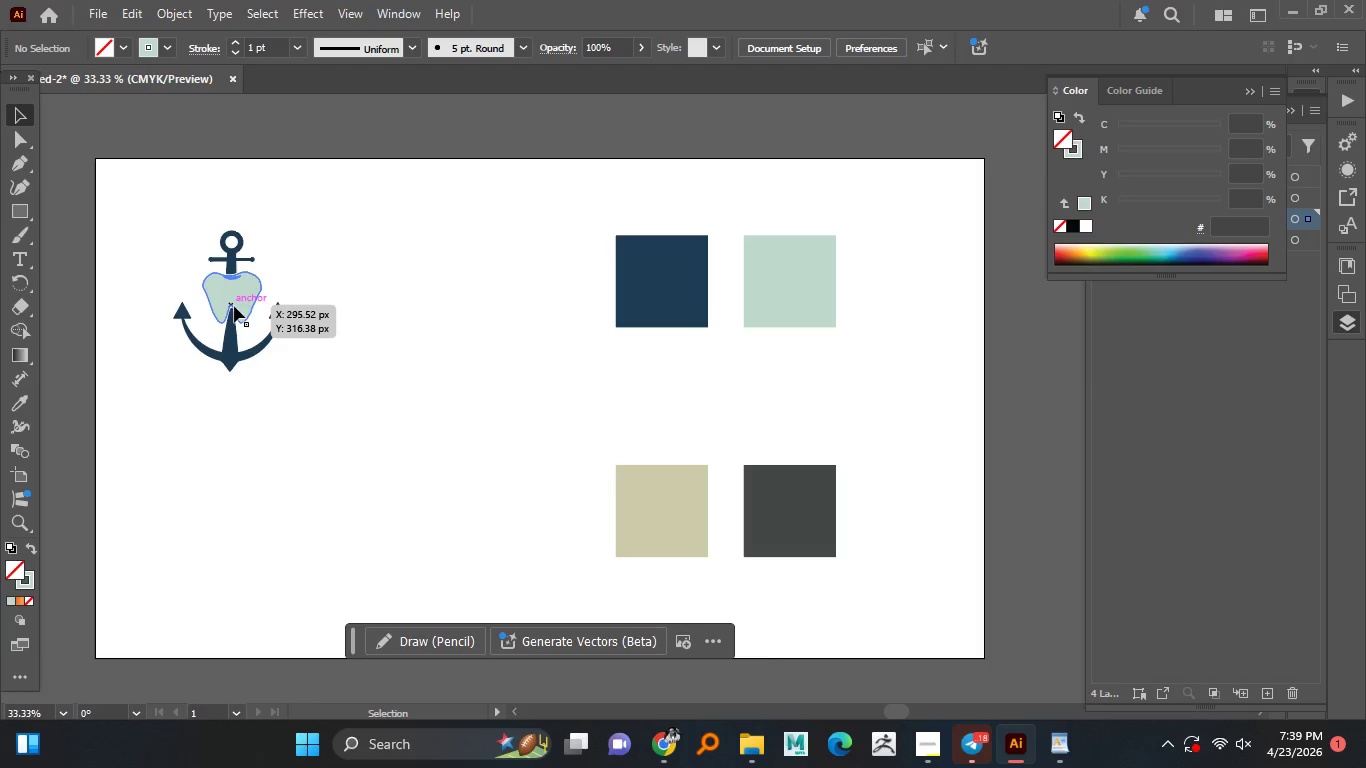 
left_click([234, 306])
 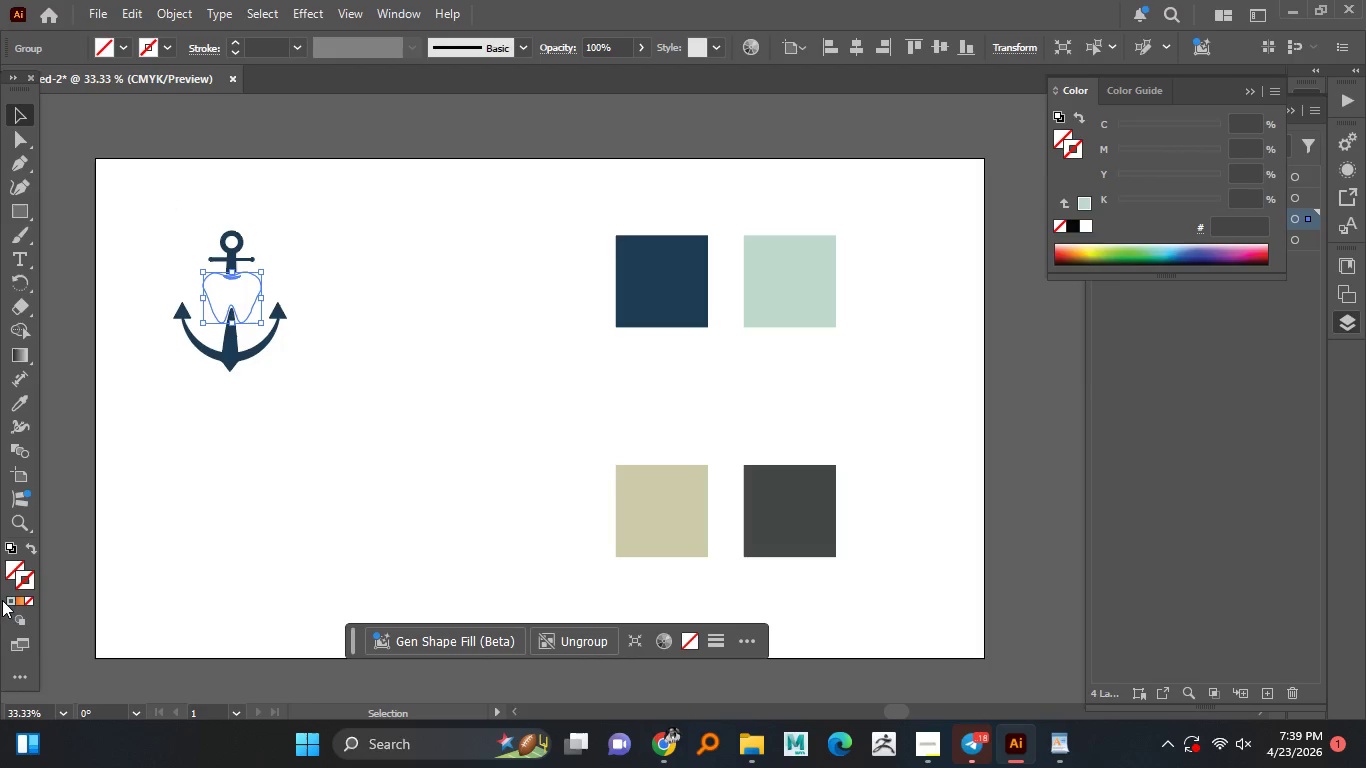 
double_click([29, 587])
 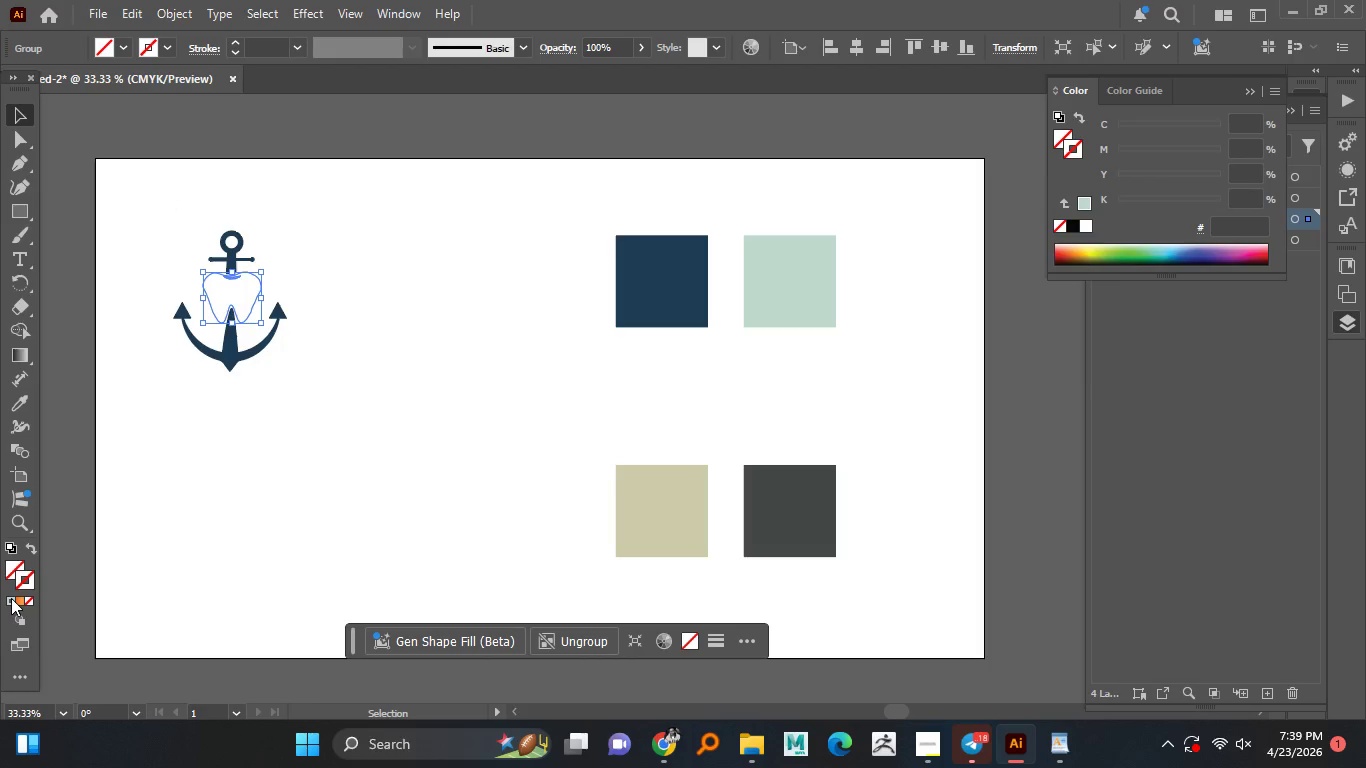 
left_click([6, 594])
 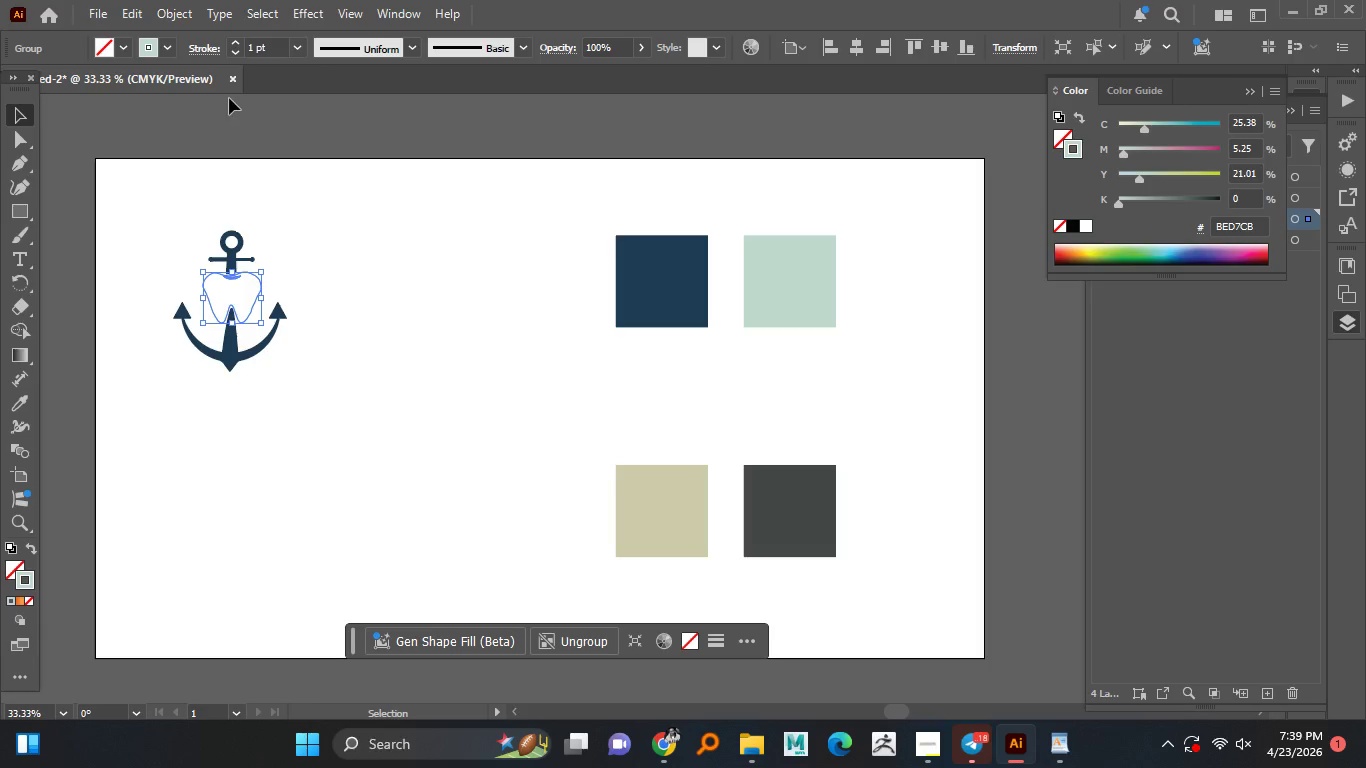 
left_click([11, 598])
 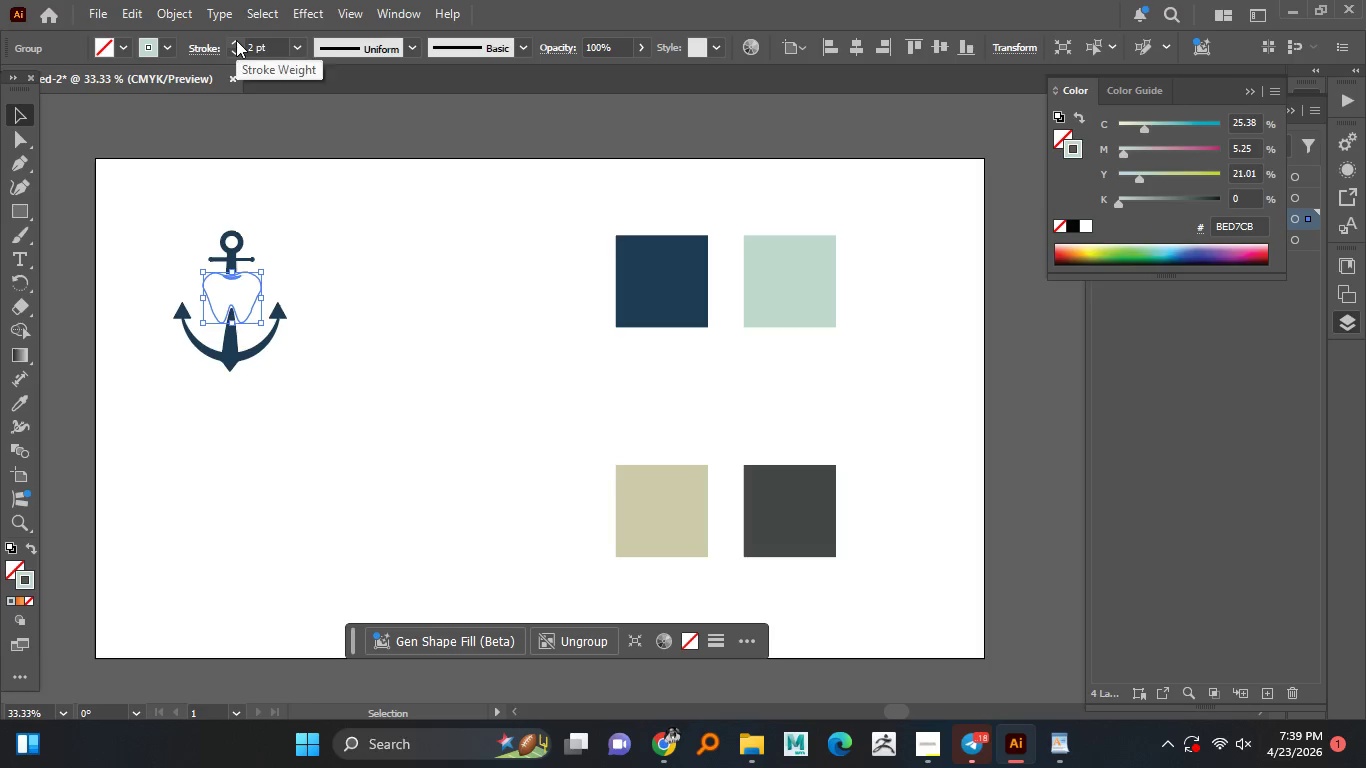 
left_click([236, 40])
 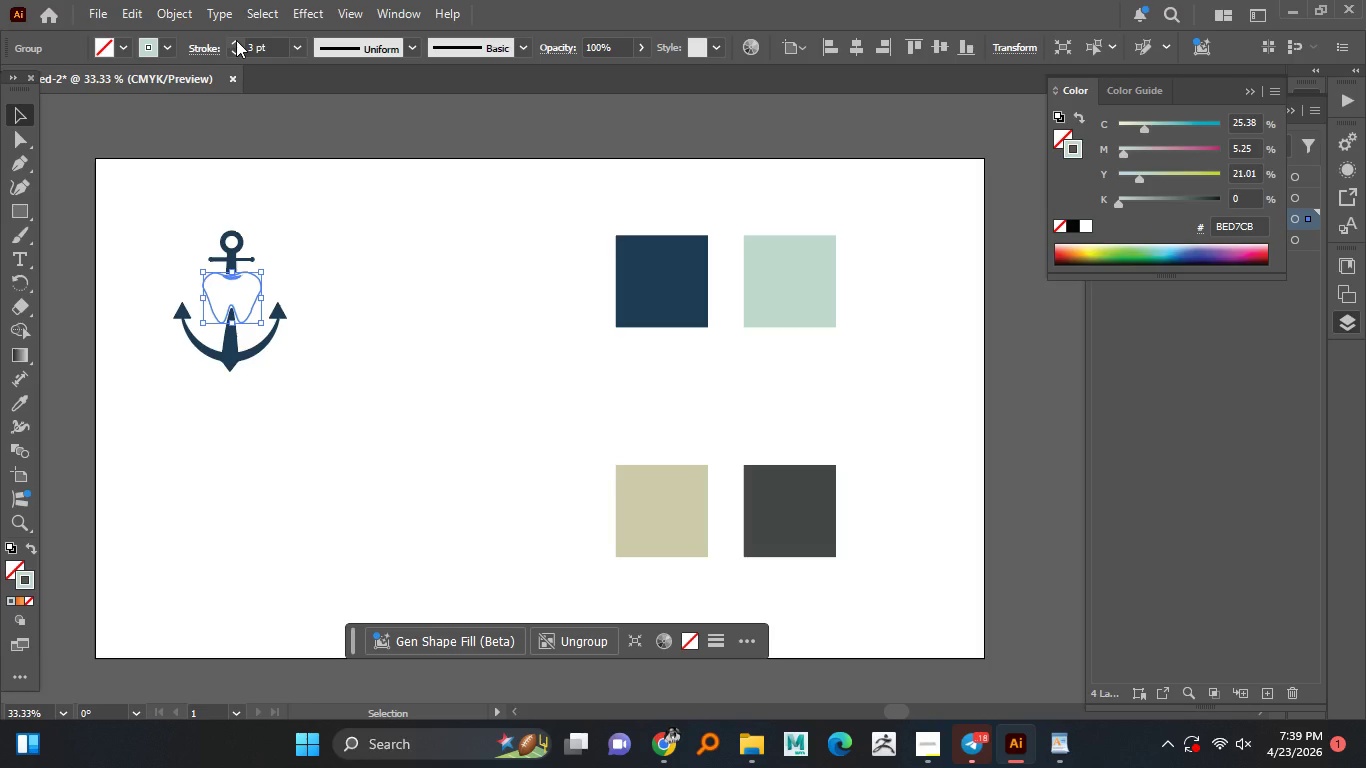 
left_click([236, 40])
 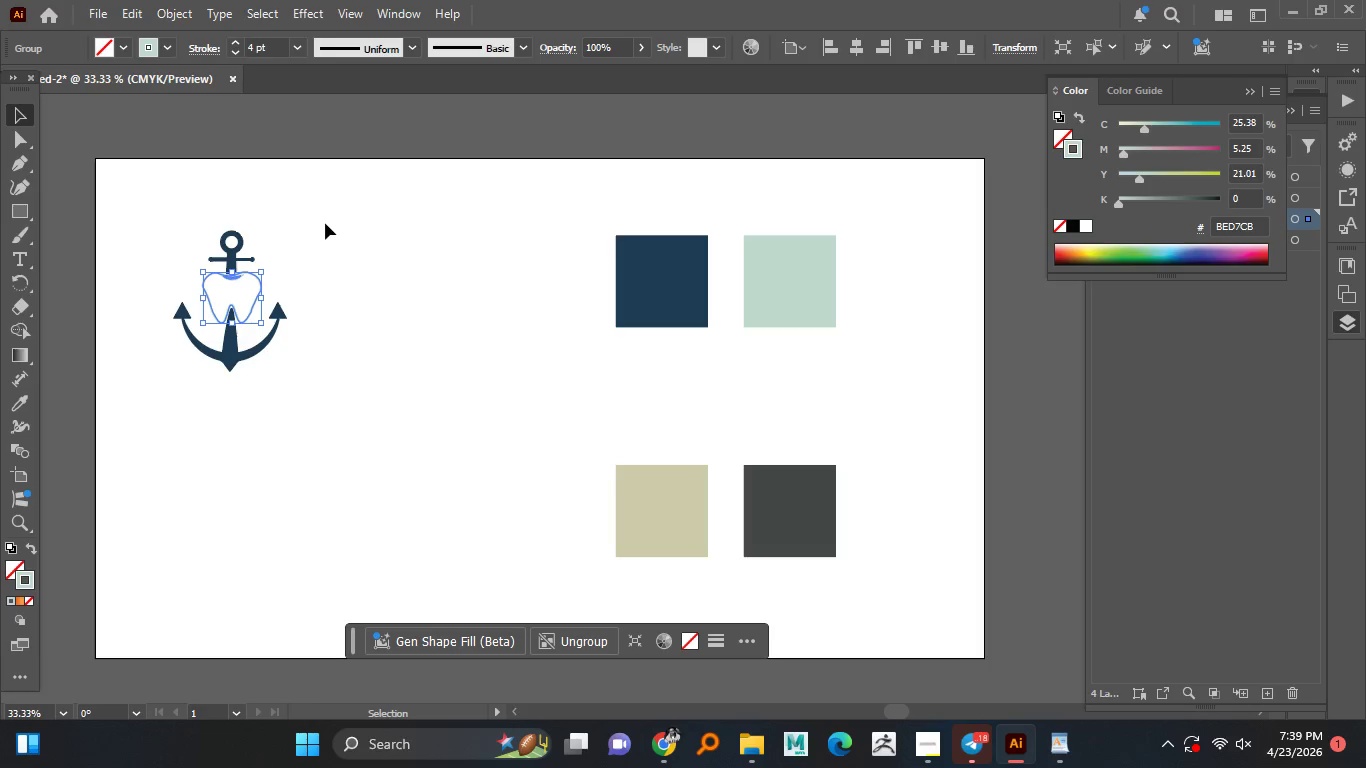 
left_click([236, 40])
 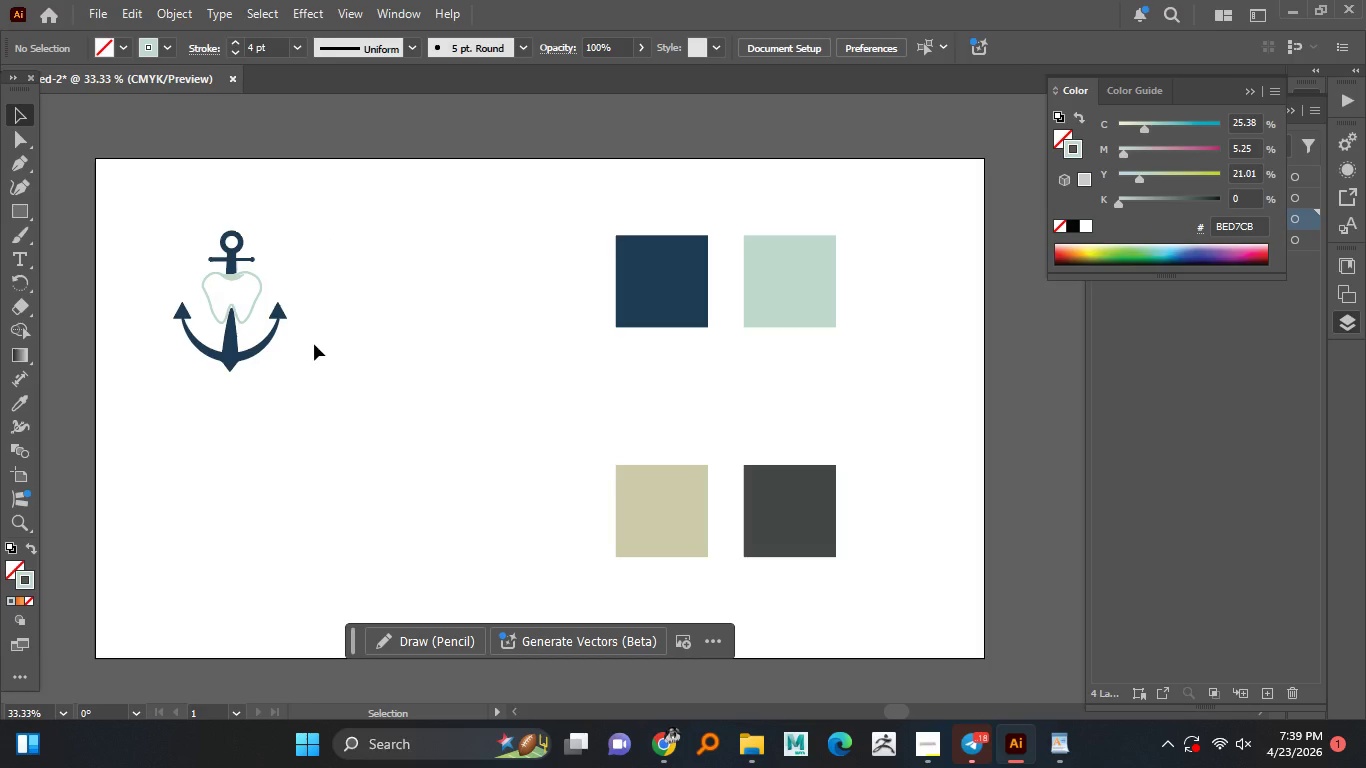 
left_click([325, 223])
 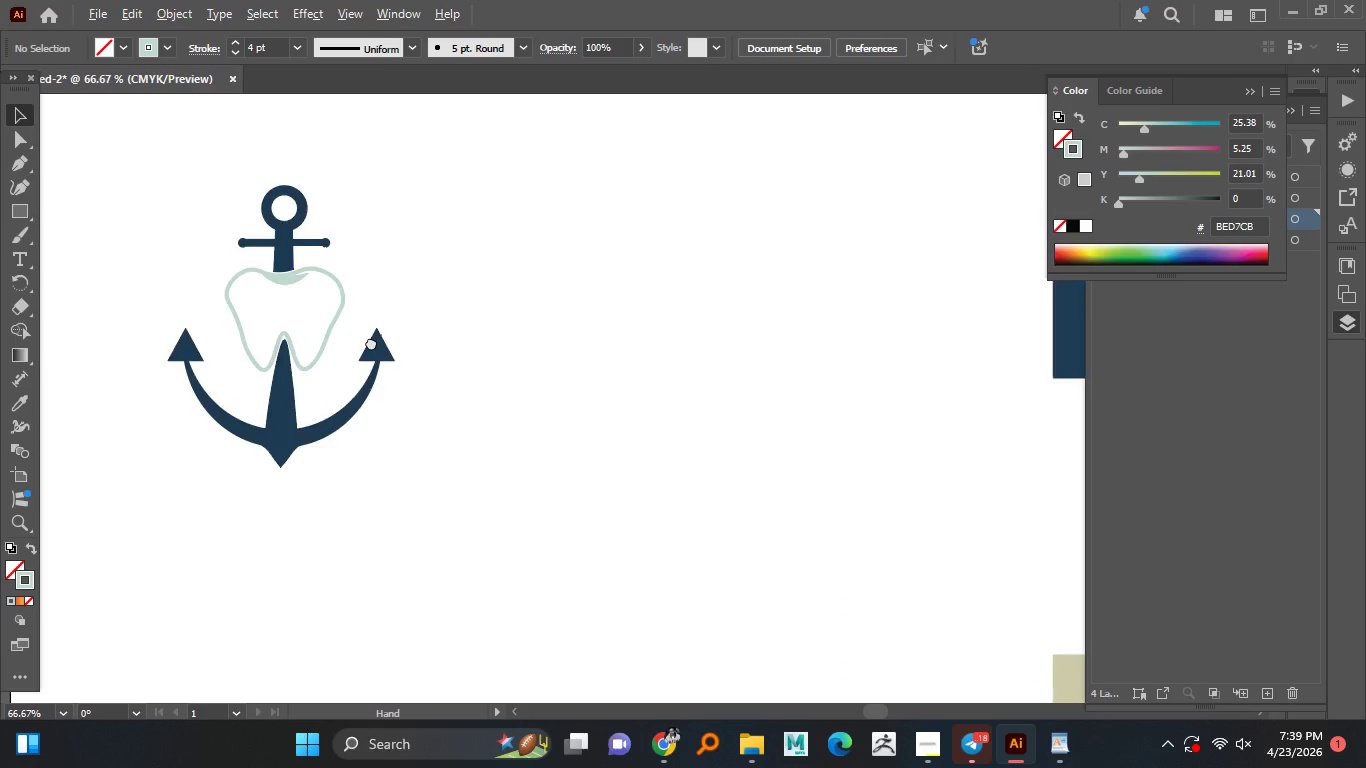 
hold_key(key=AltLeft, duration=1.51)
scroll: coordinate [247, 294], scroll_direction: up, amount: 1.0
 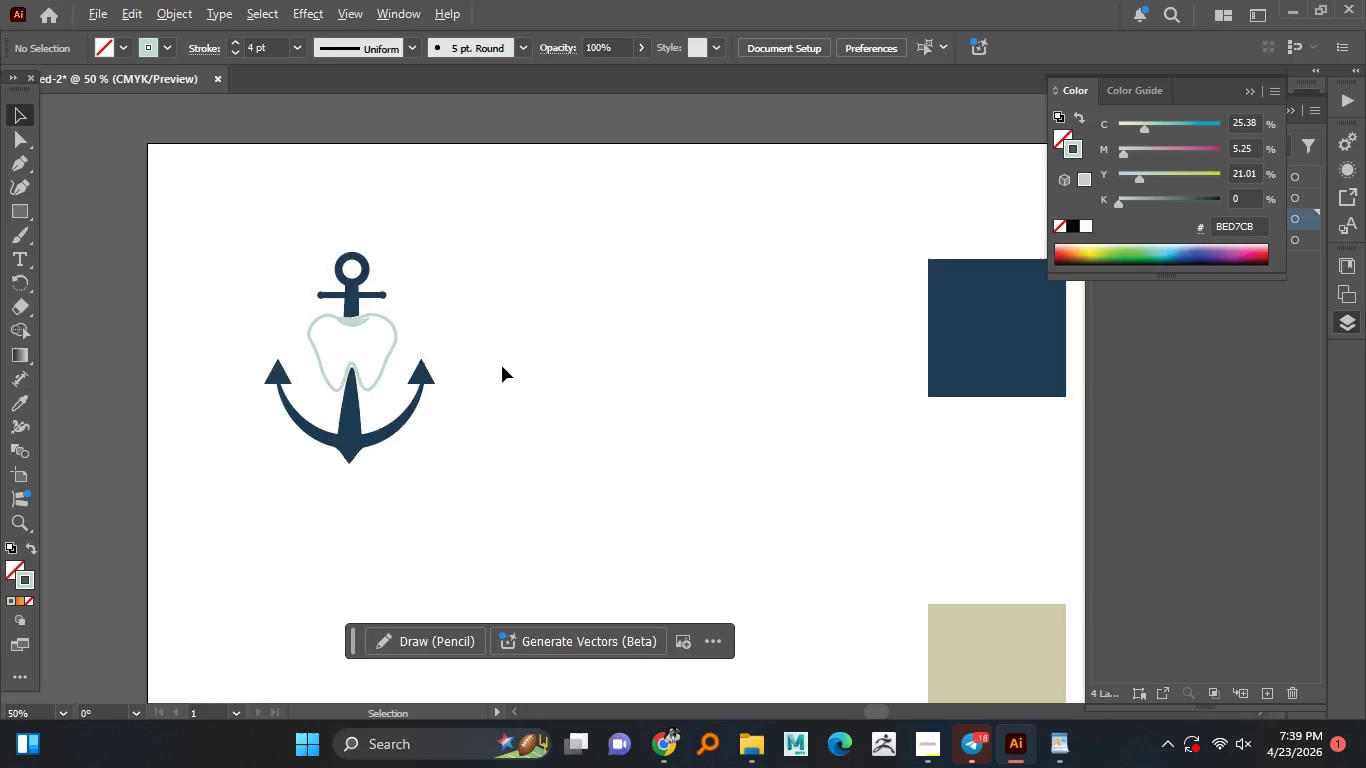 
hold_key(key=AltLeft, duration=1.5)
scroll: coordinate [502, 366], scroll_direction: down, amount: 1.0
 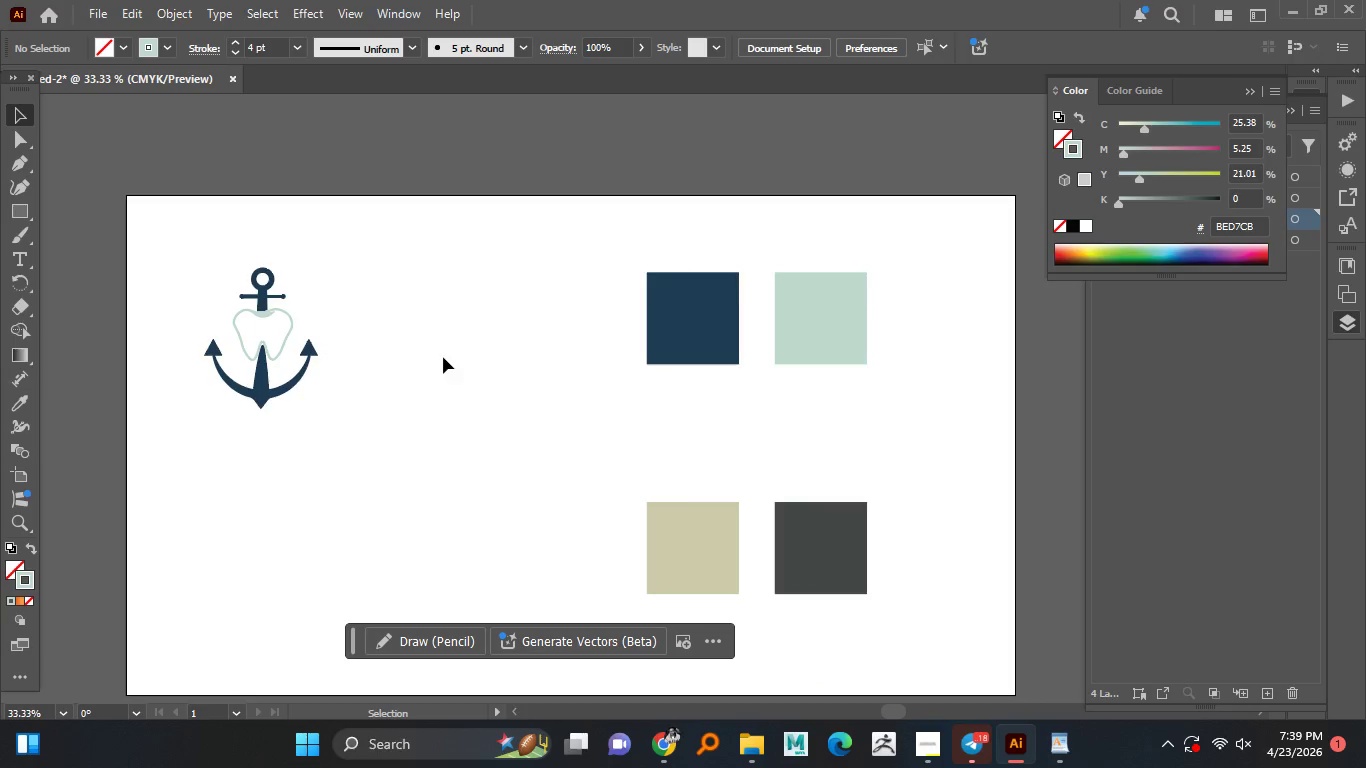 
key(Alt+AltLeft)
 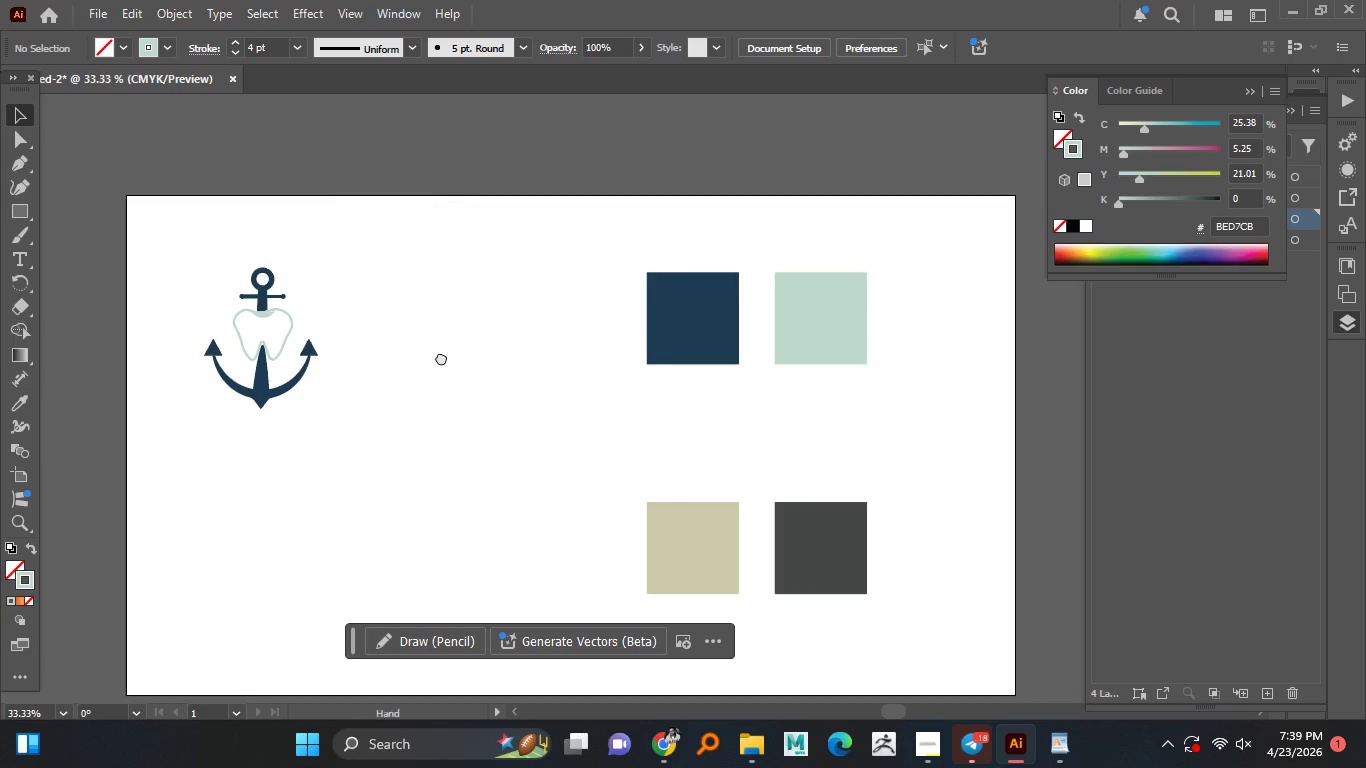 
key(Alt+AltLeft)
 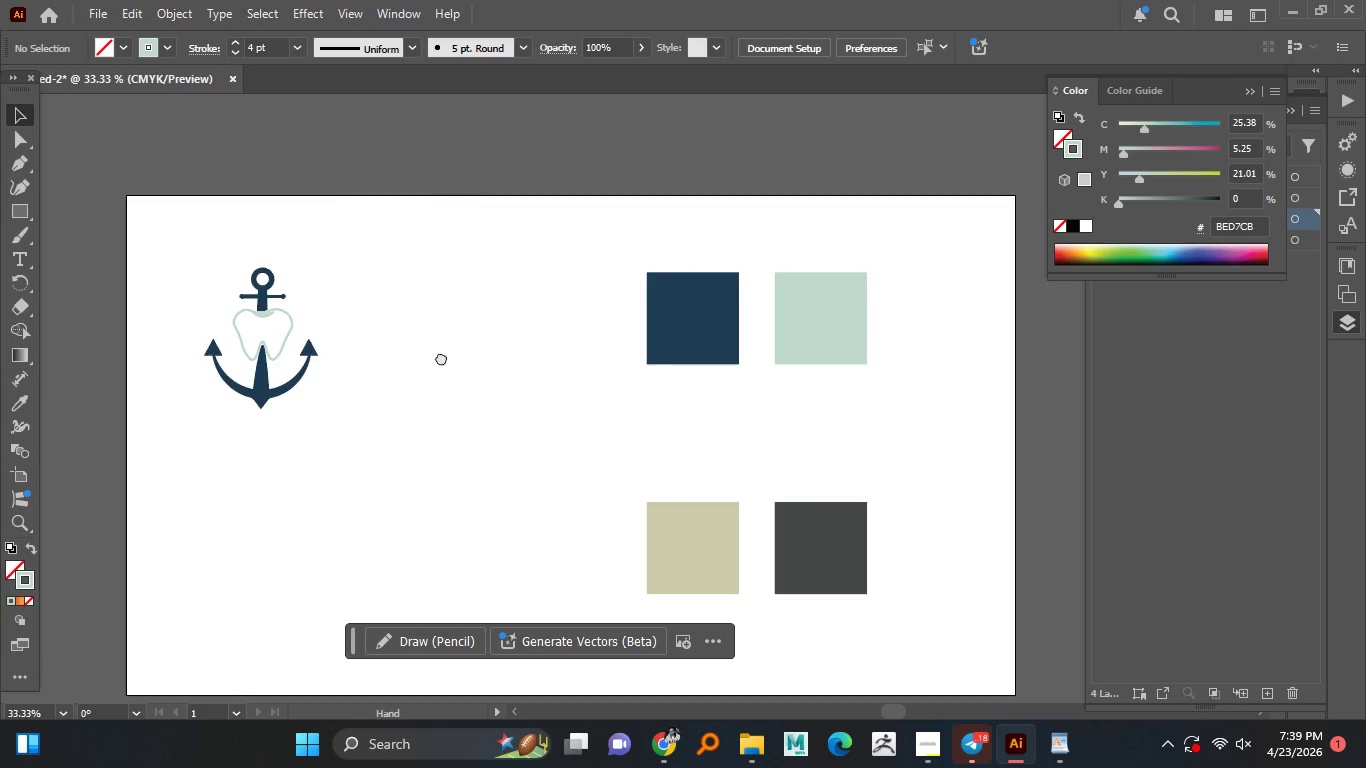 
key(Alt+AltLeft)
 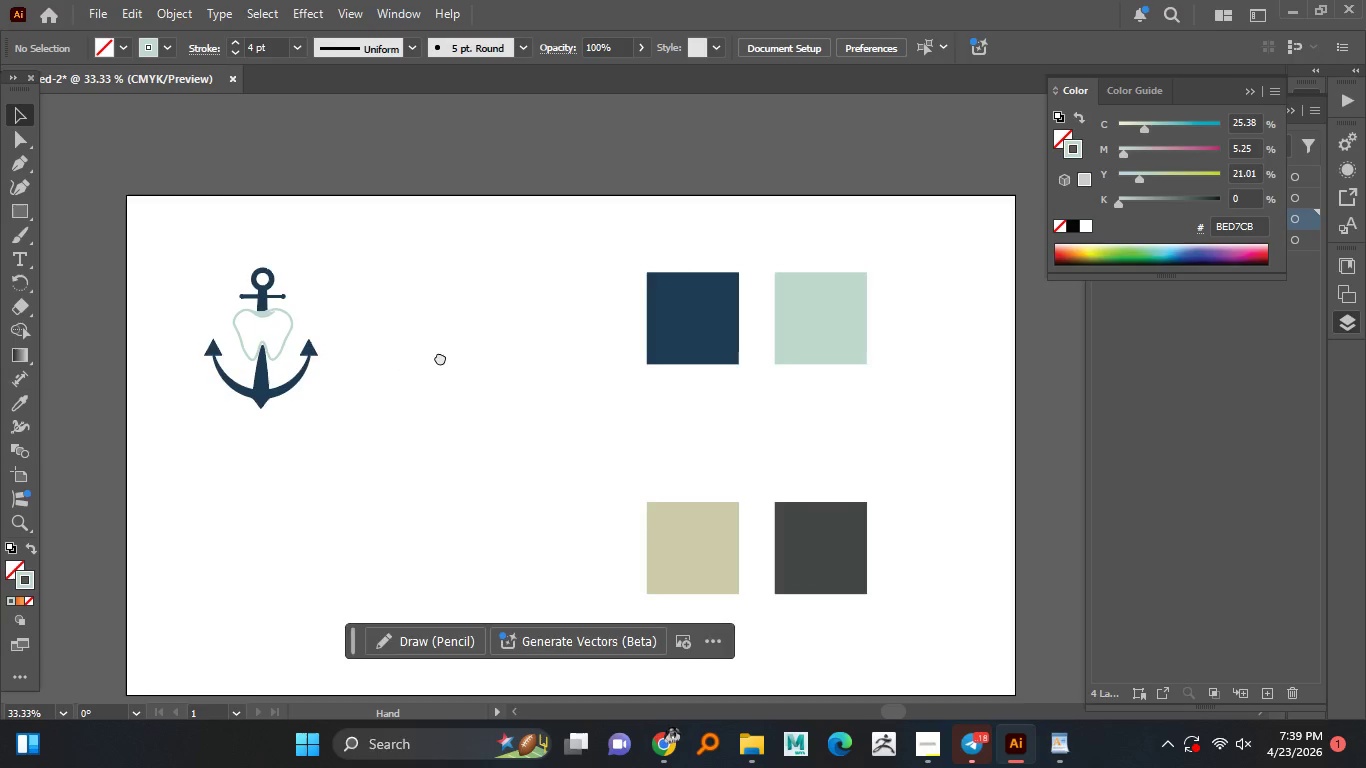 
key(Alt+AltLeft)
 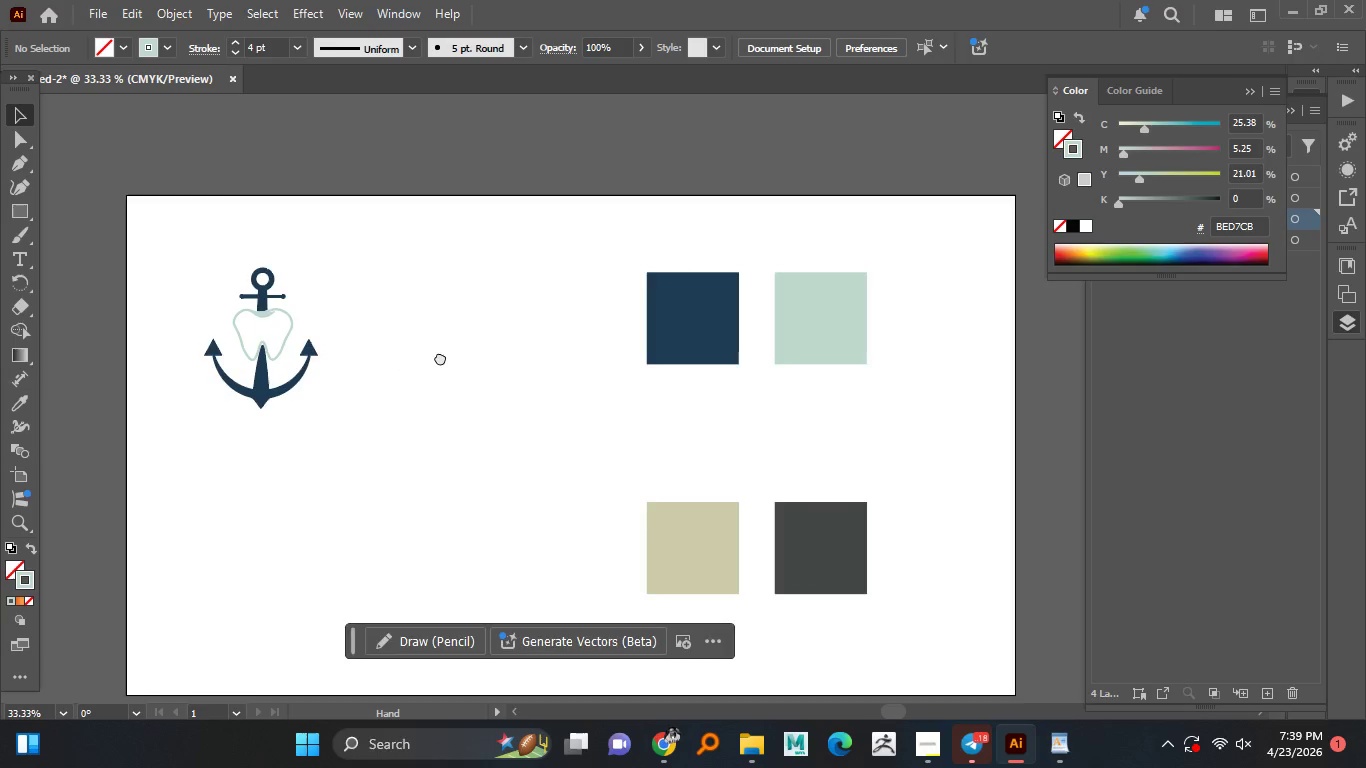 
key(Alt+AltLeft)
 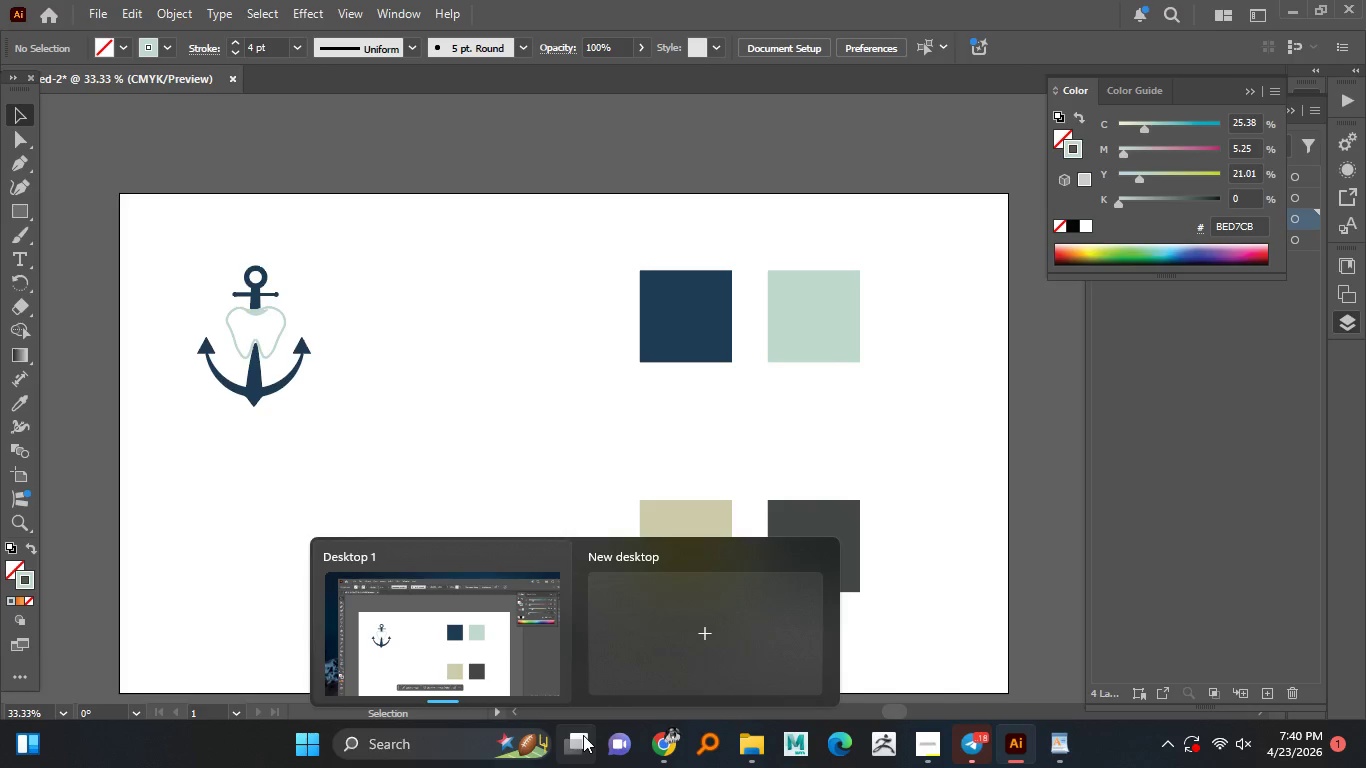 
wait(26.52)
 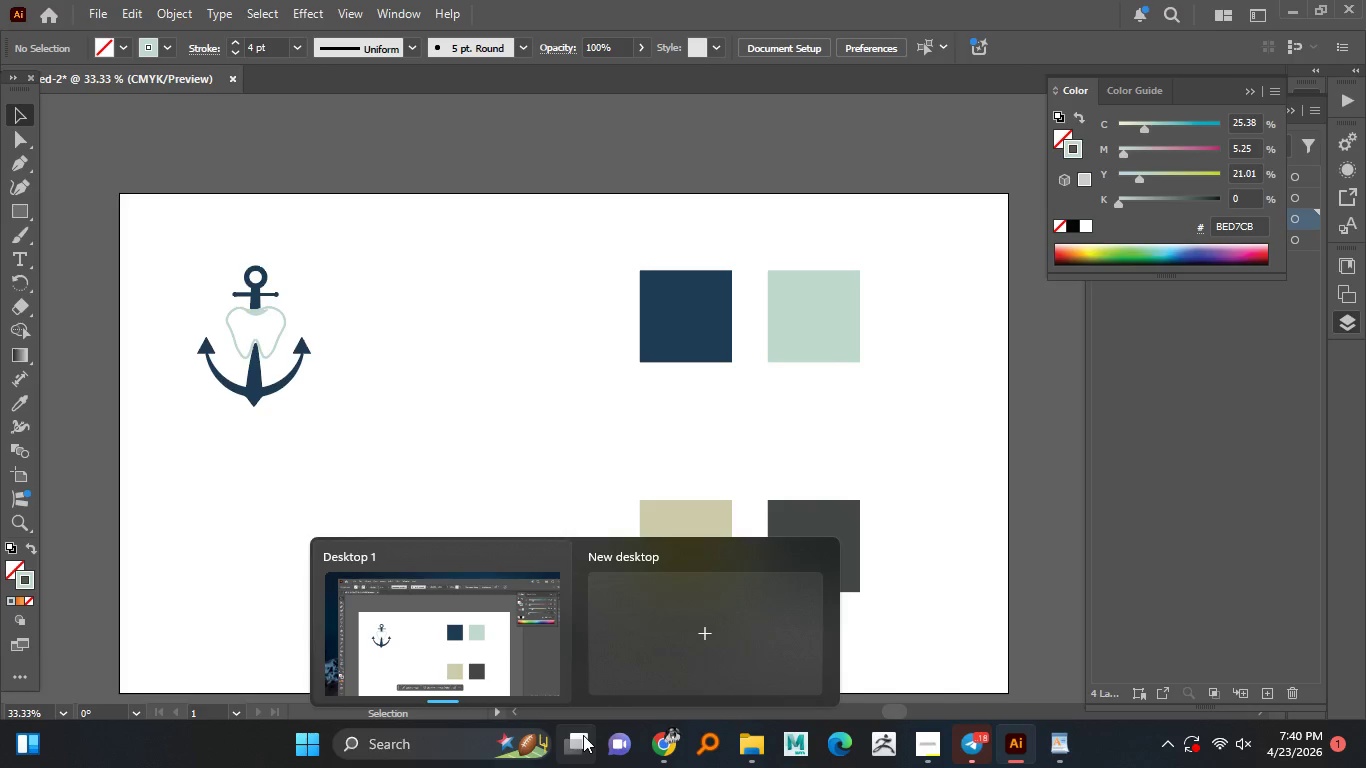 
hold_key(key=AltLeft, duration=0.53)
 